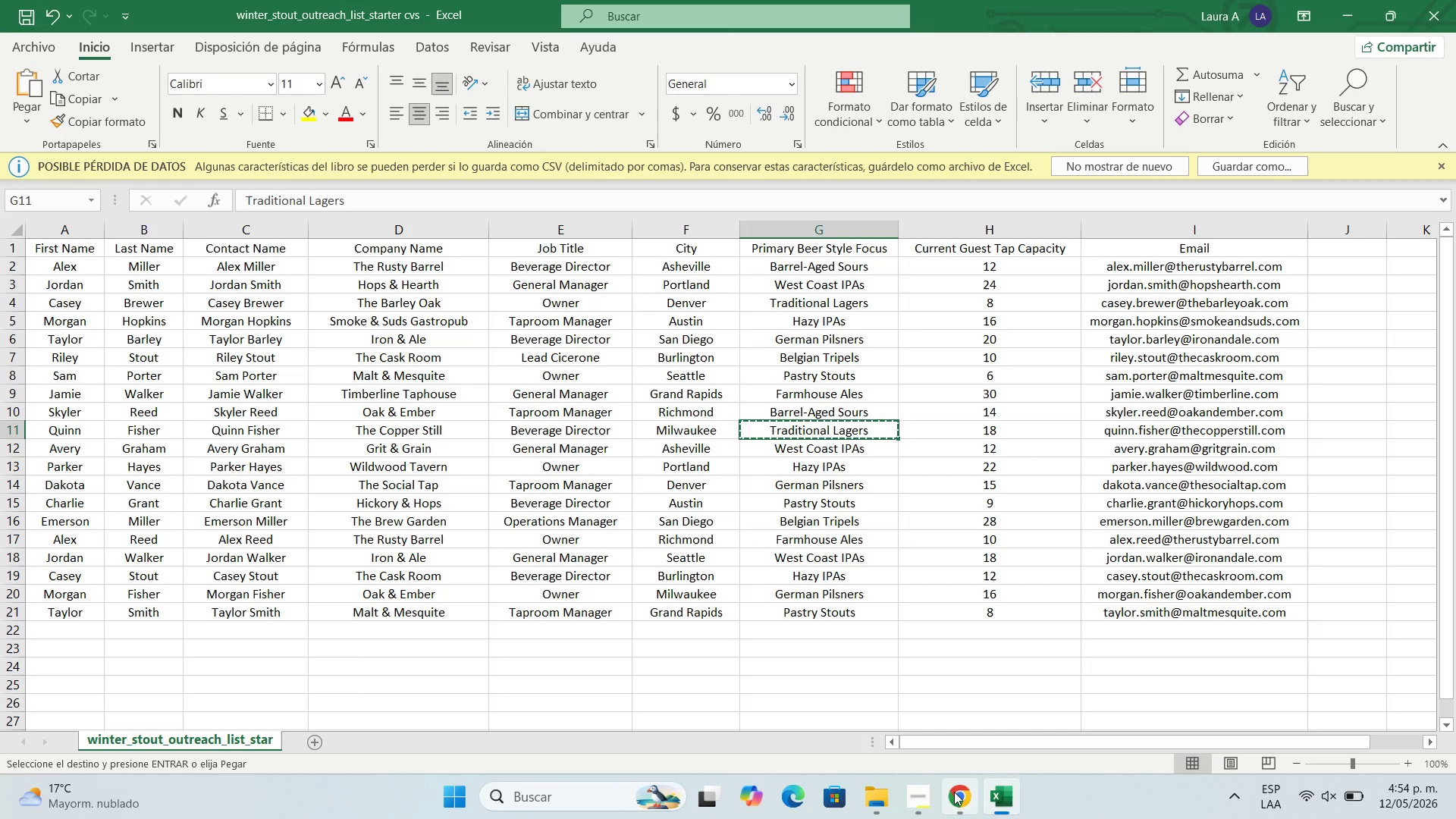 
left_click([954, 792])
 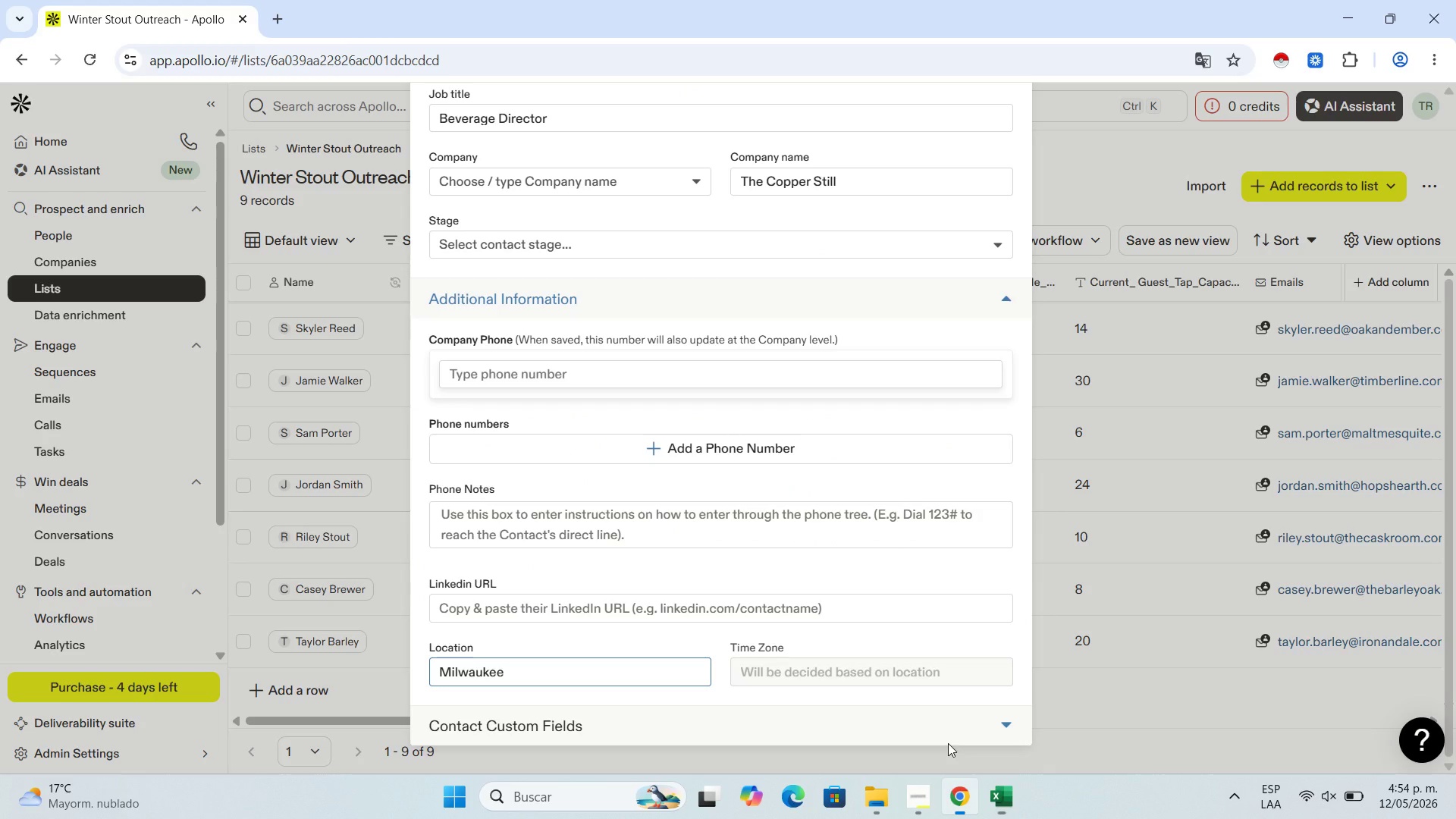 
left_click([952, 720])
 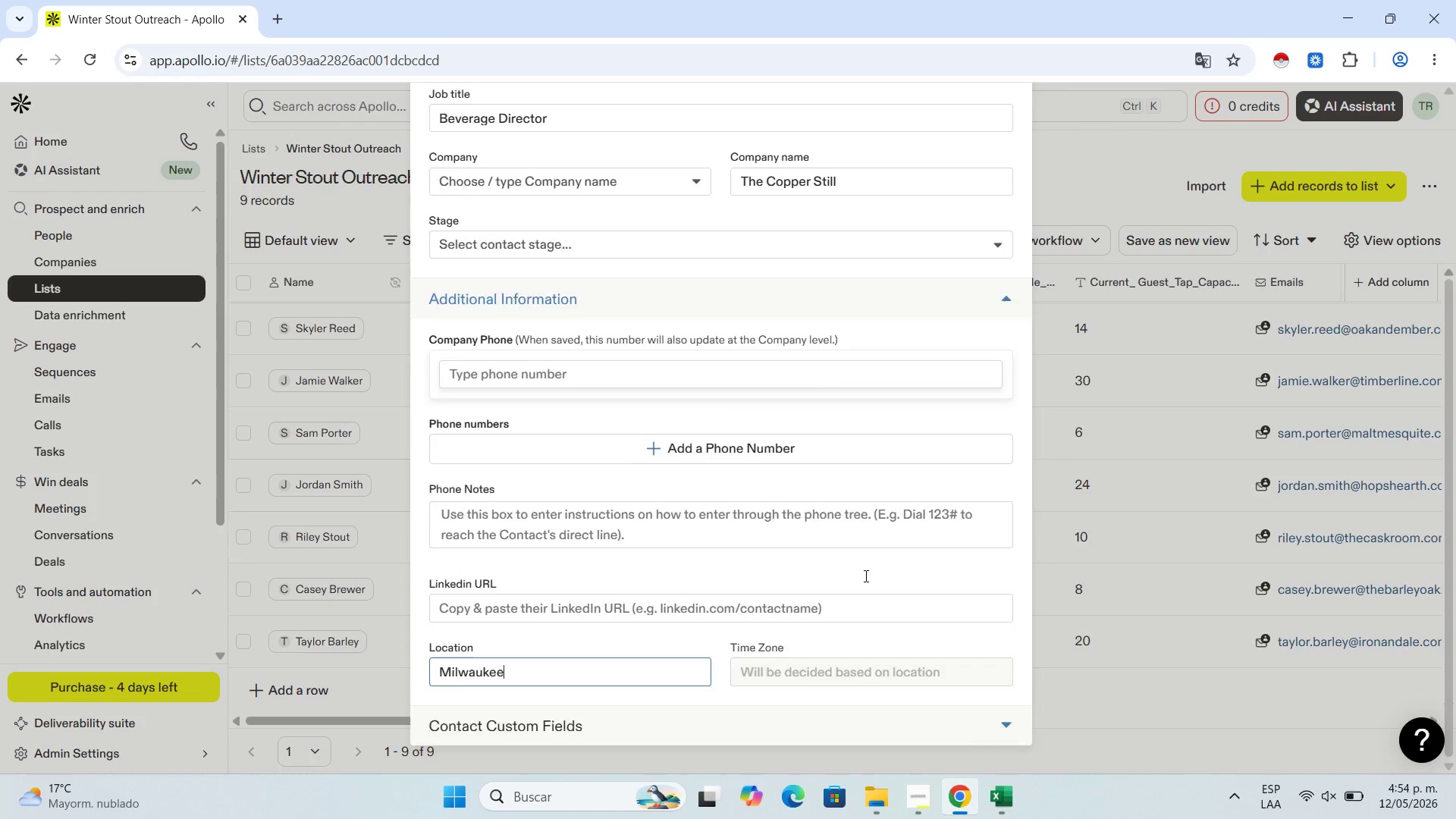 
scroll: coordinate [838, 585], scroll_direction: down, amount: 20.0
 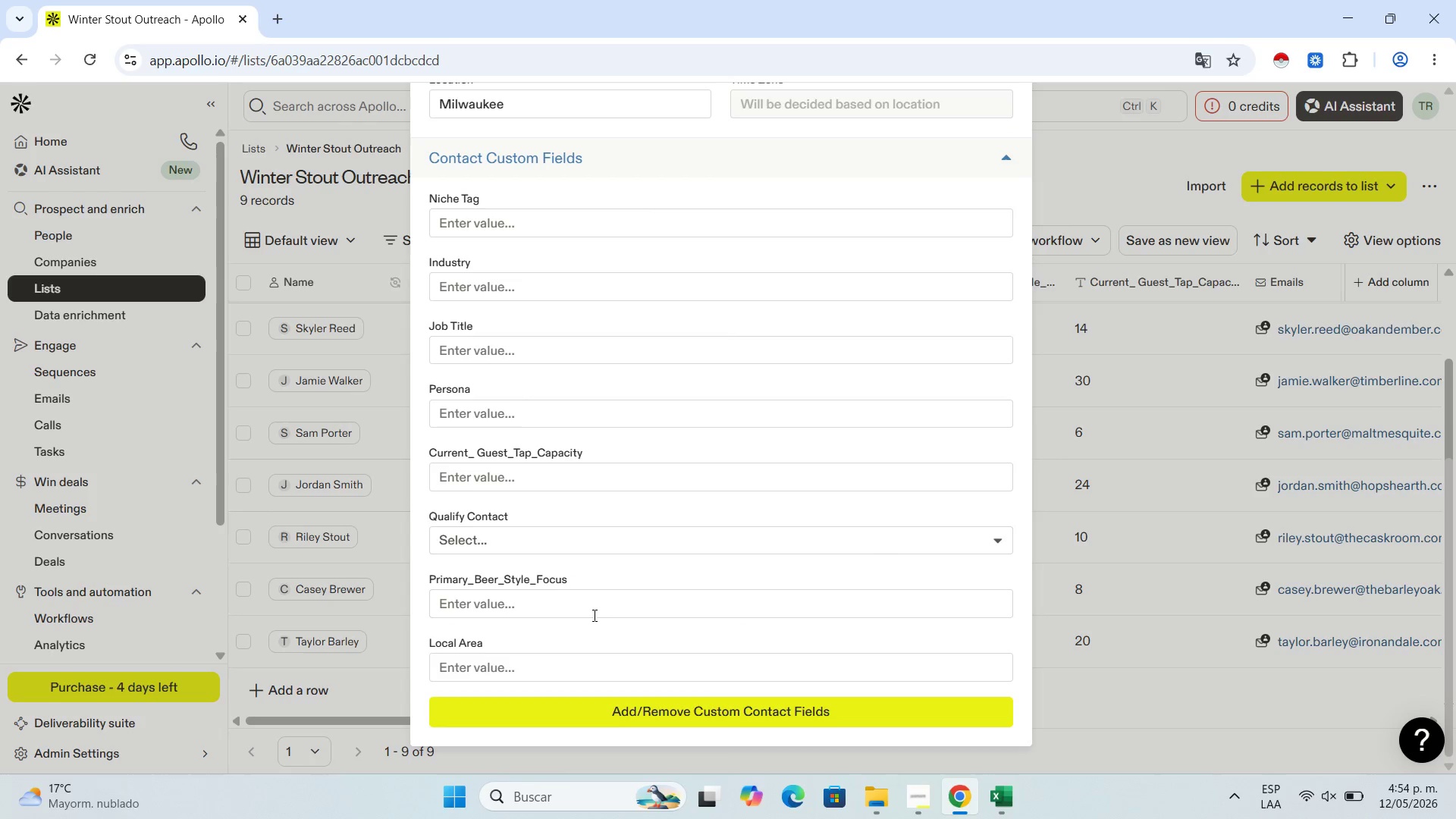 
left_click([589, 595])
 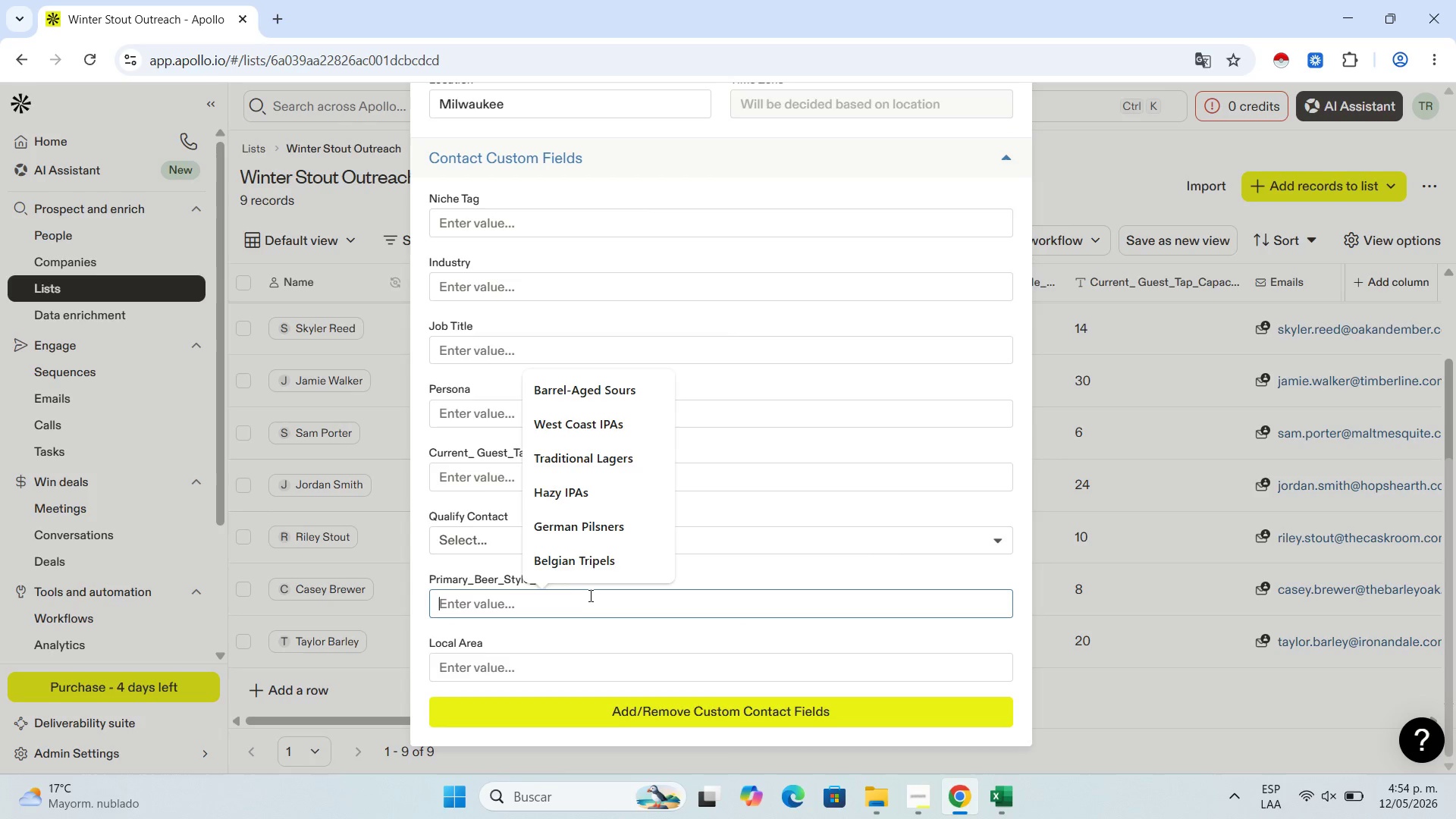 
key(Control+V)
 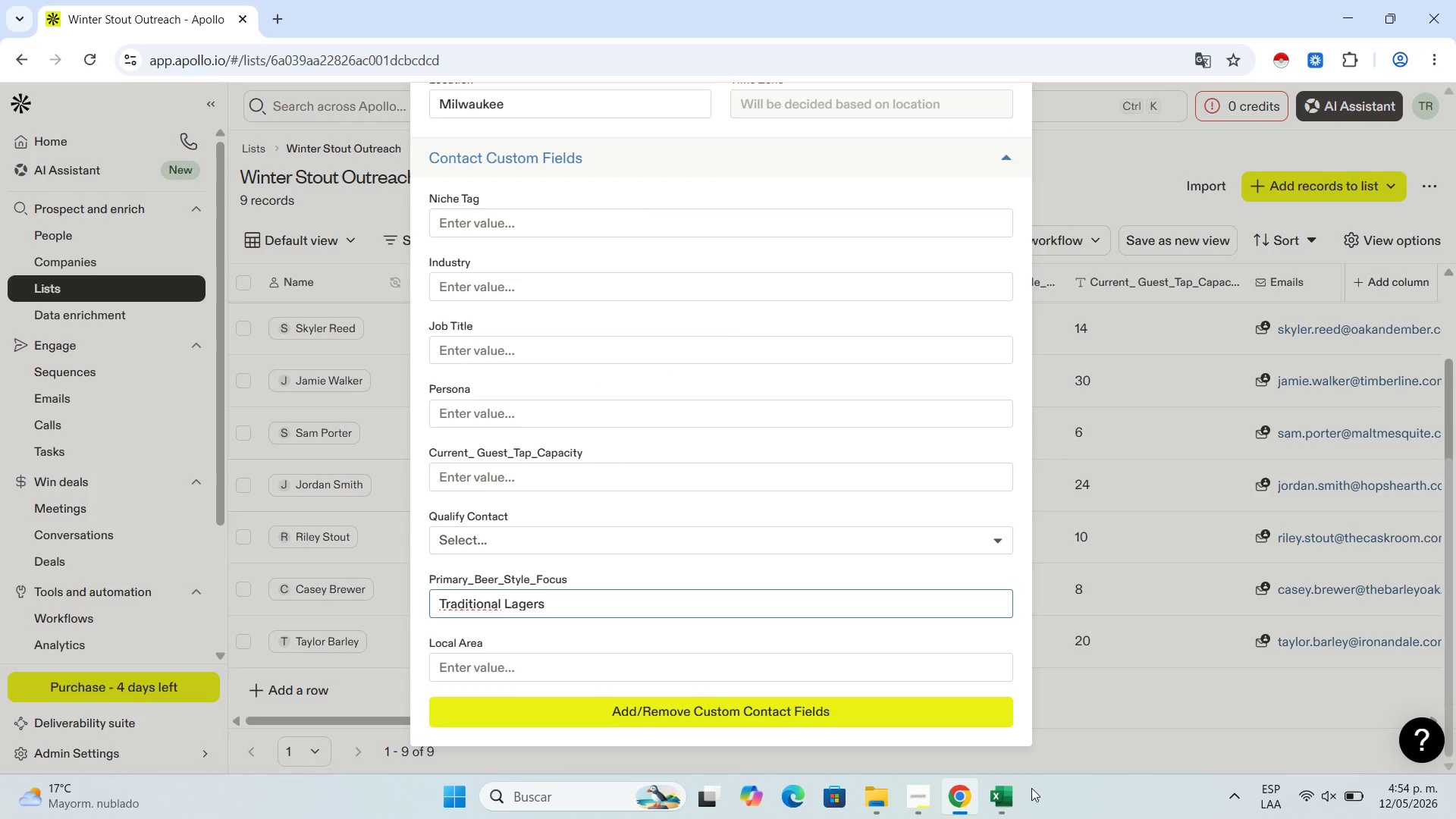 
left_click([994, 796])
 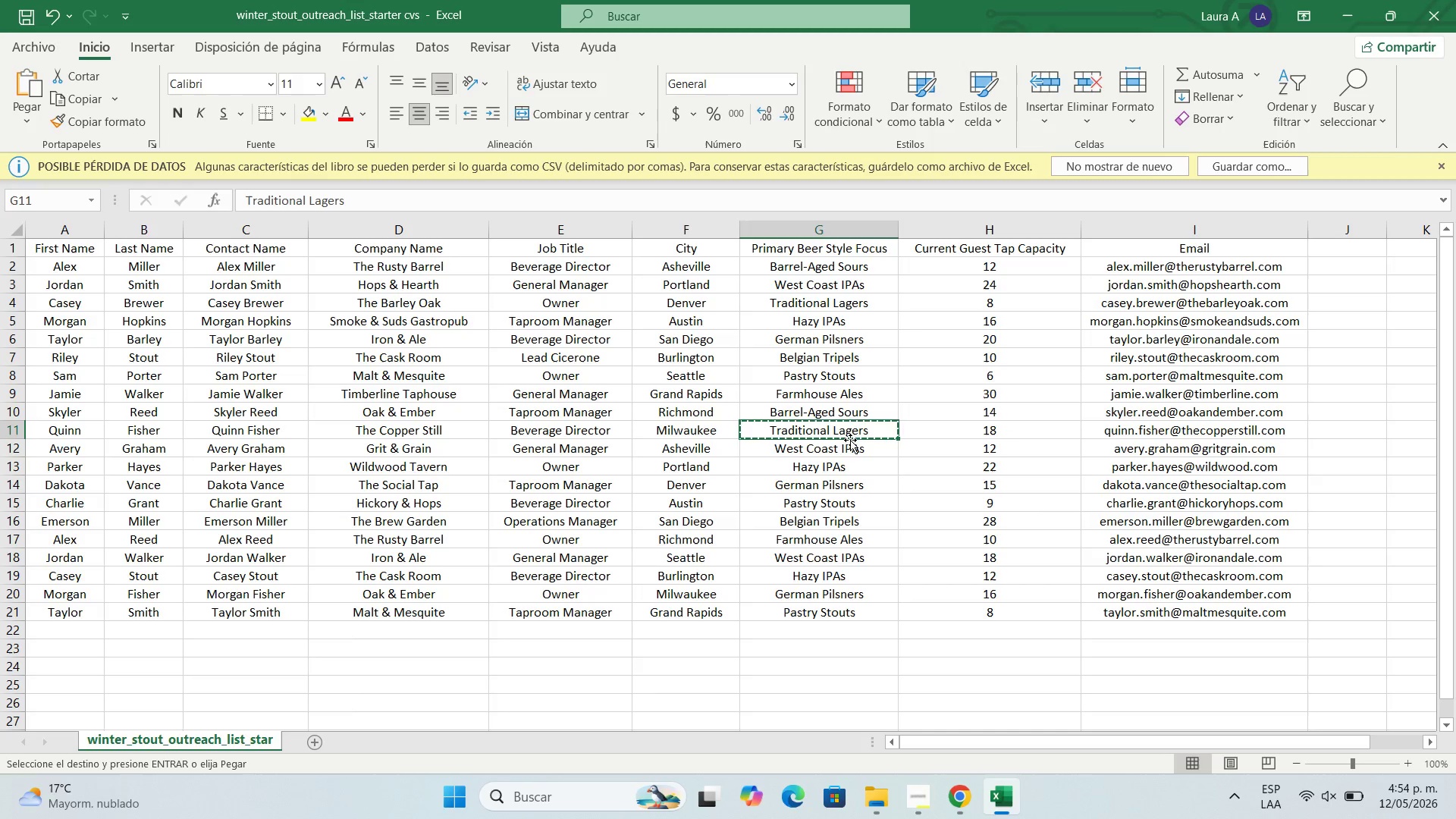 
left_click([997, 435])
 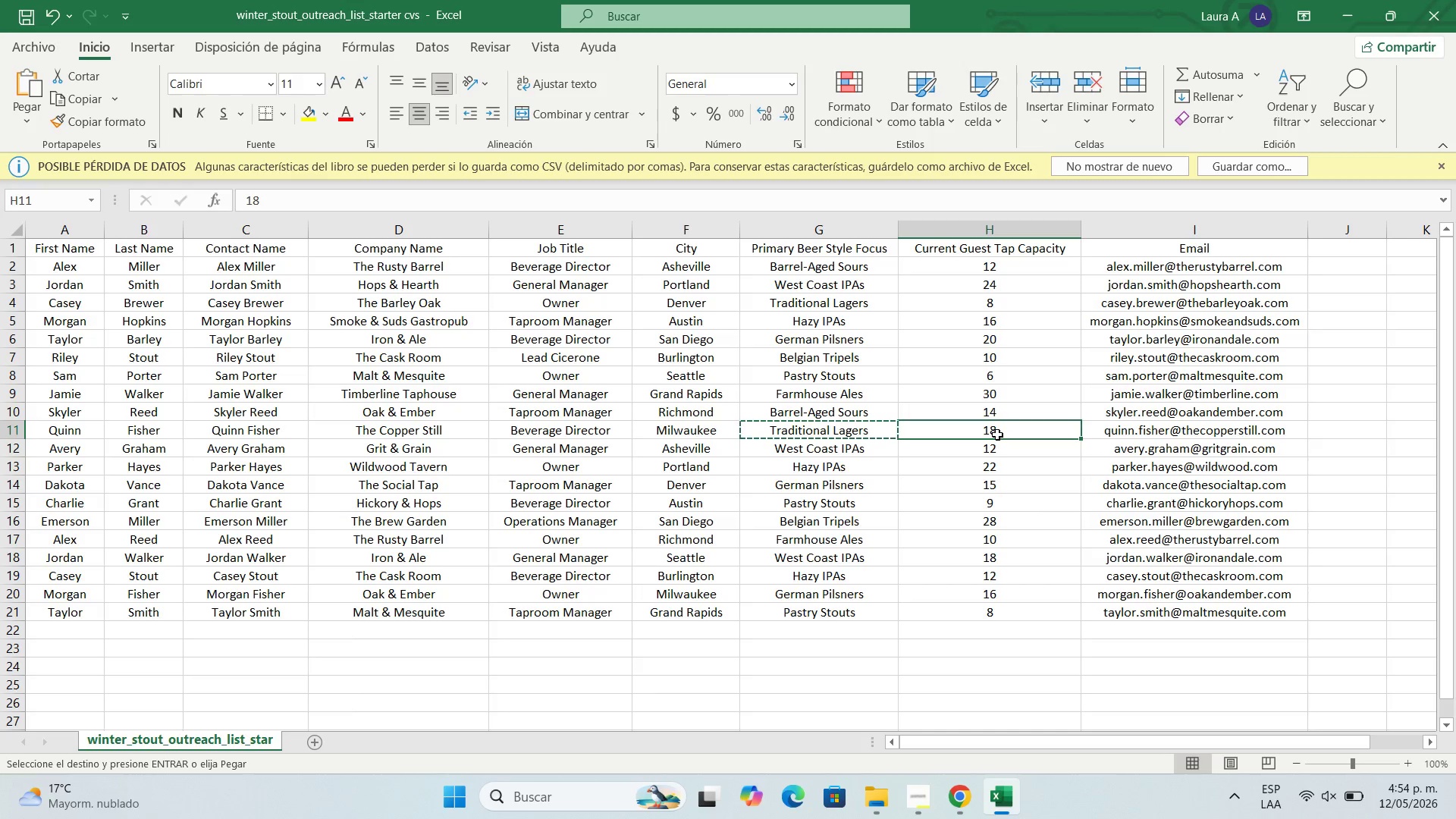 
key(Control+C)
 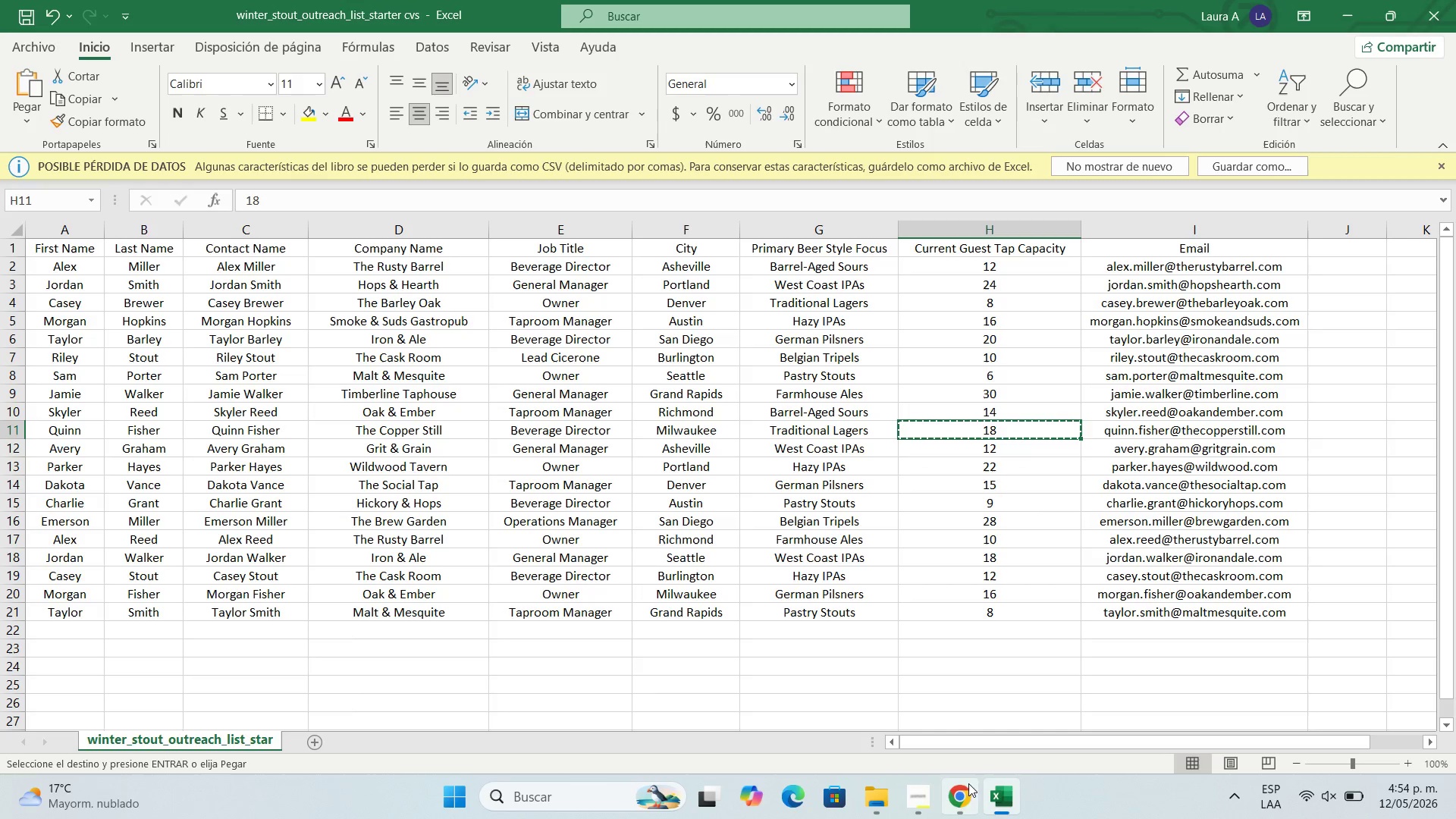 
left_click([960, 799])
 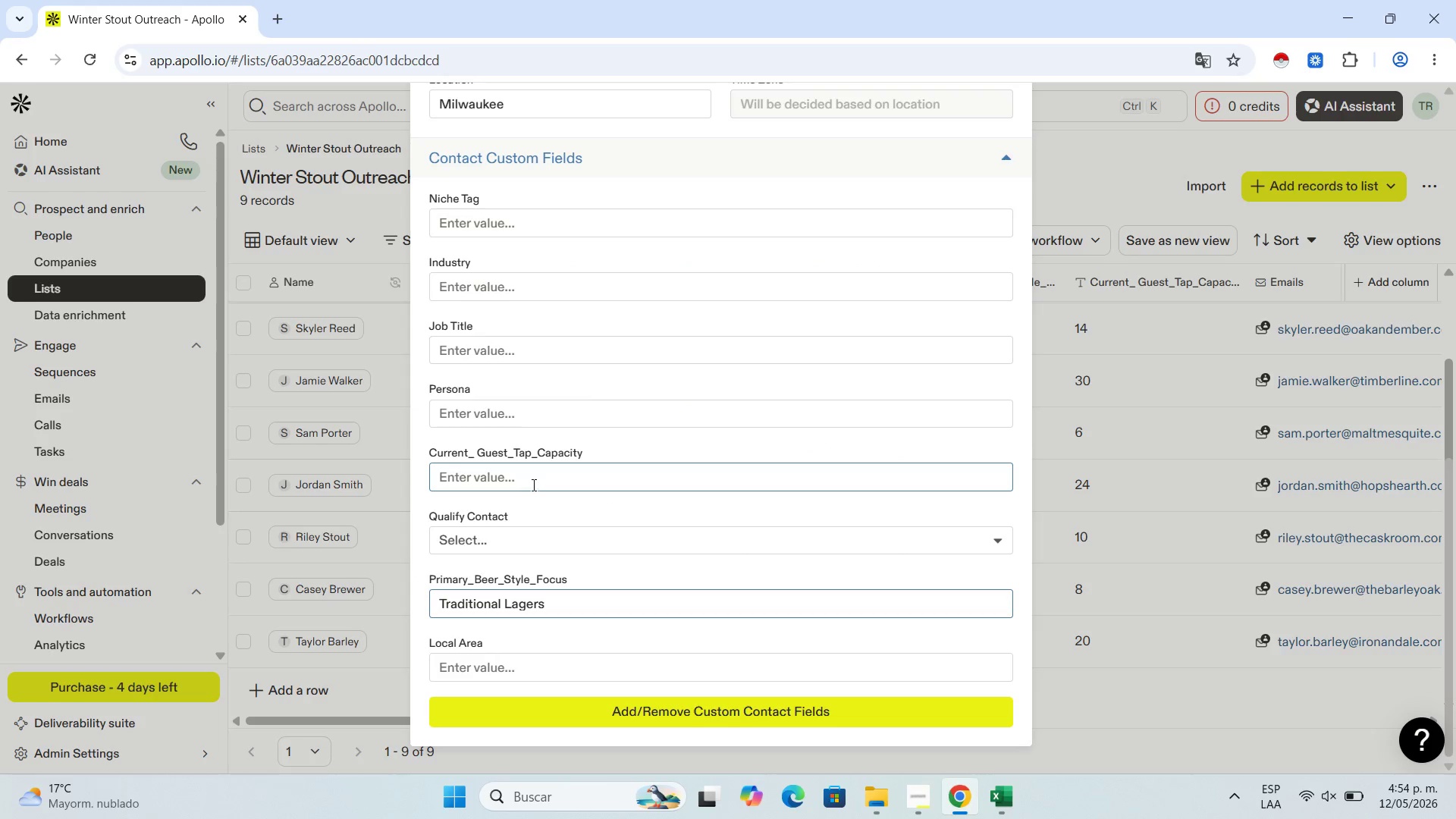 
left_click([534, 475])
 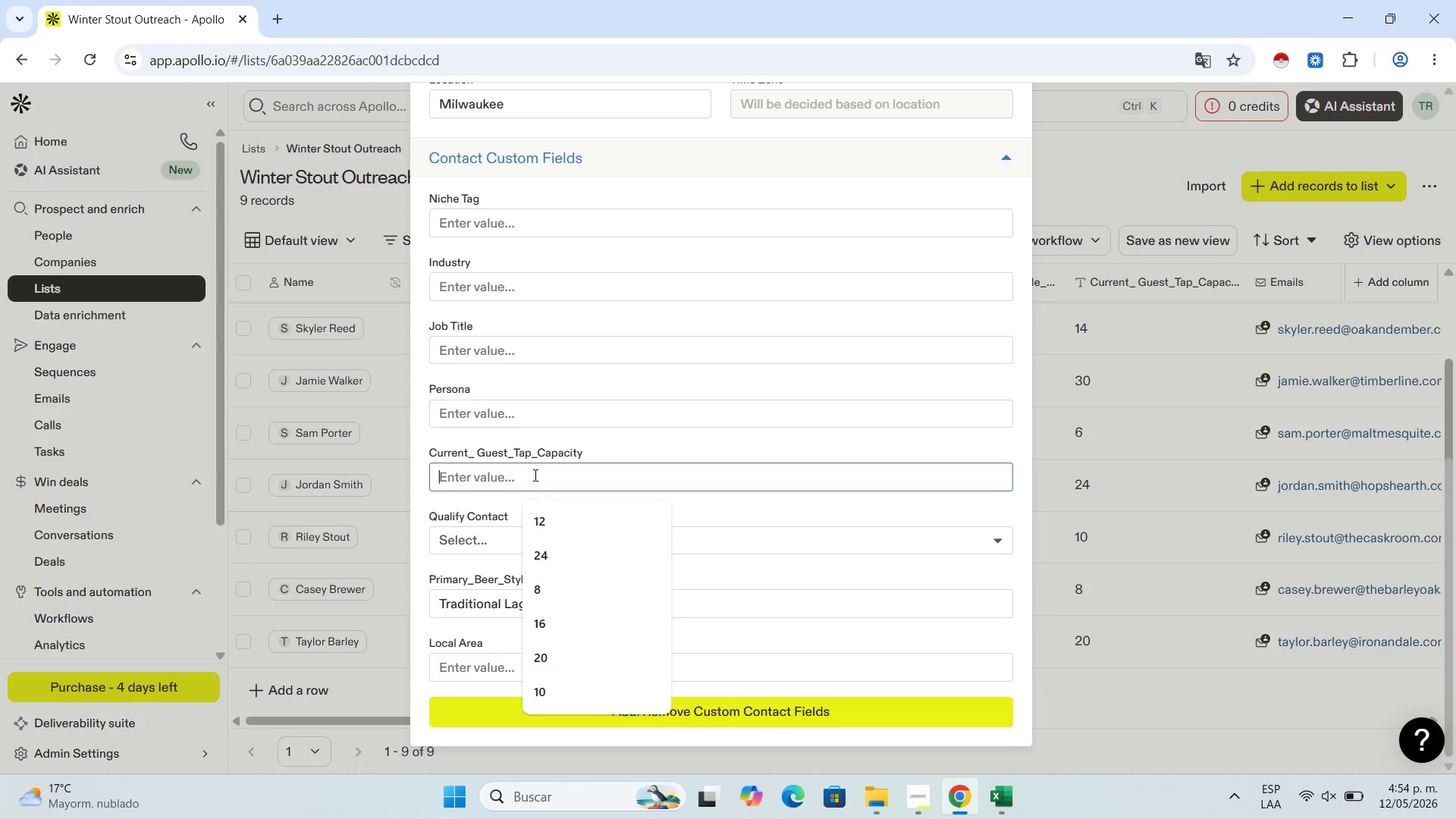 
key(Control+V)
 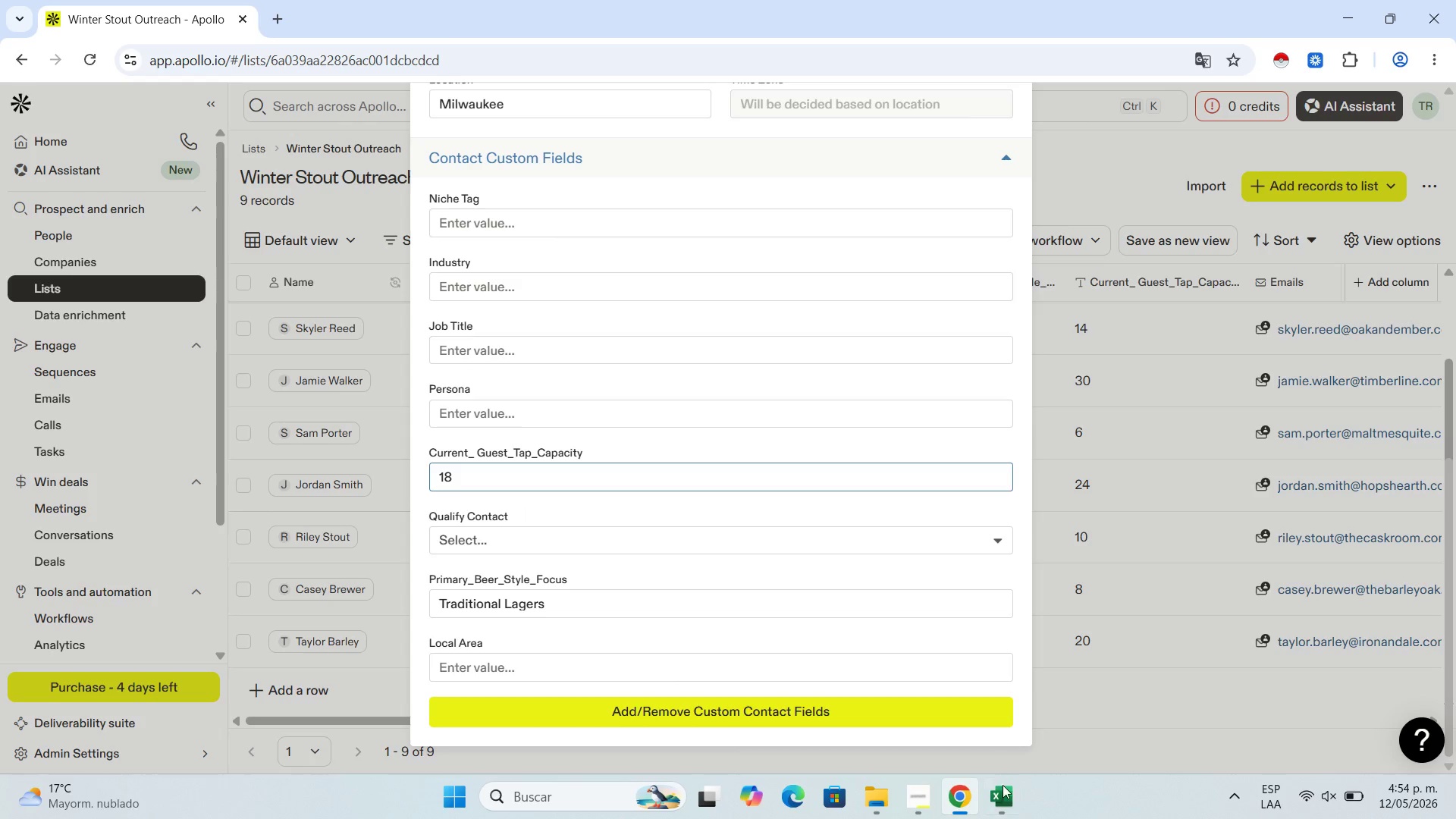 
left_click([1002, 795])
 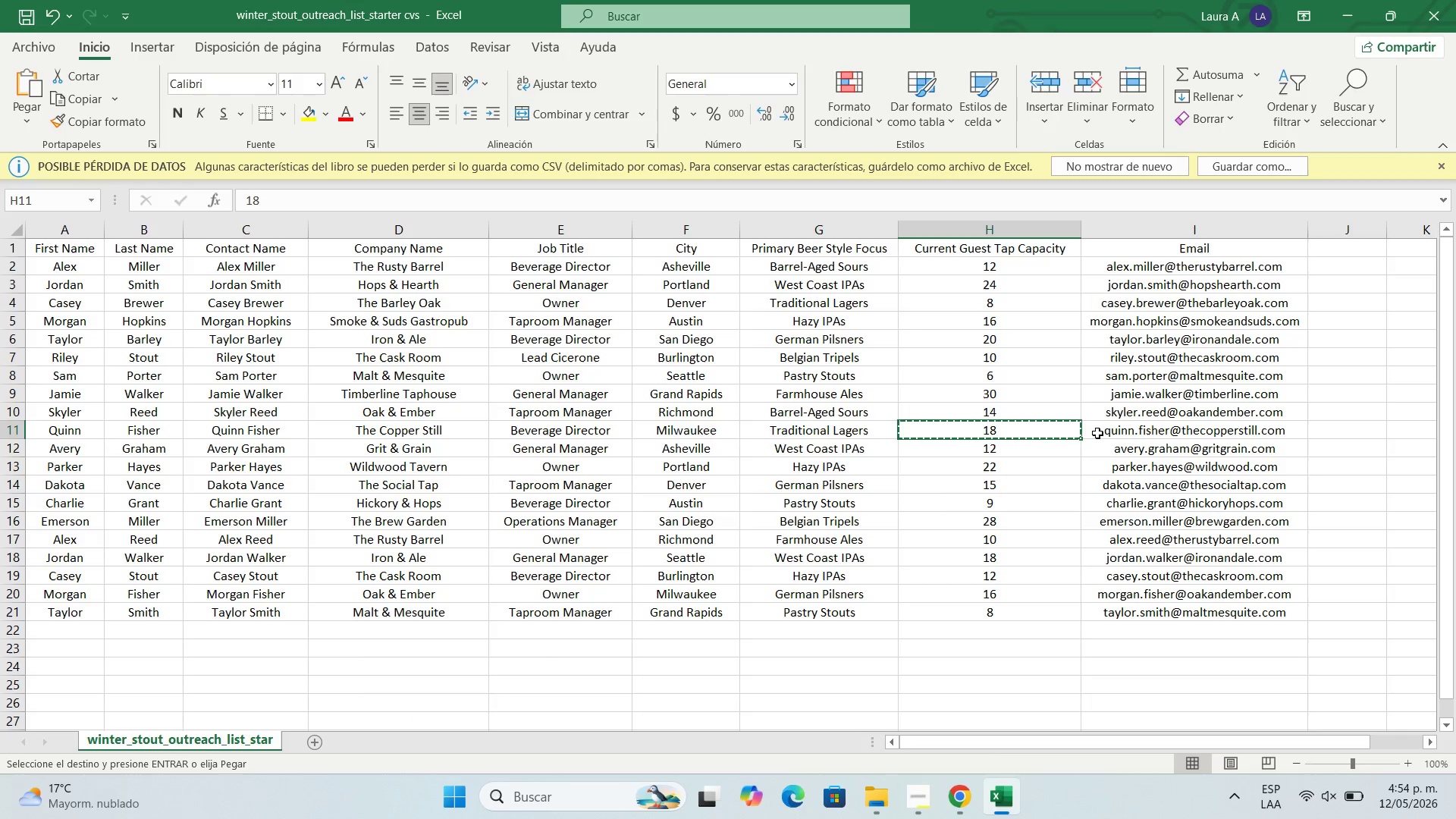 
left_click([1102, 431])
 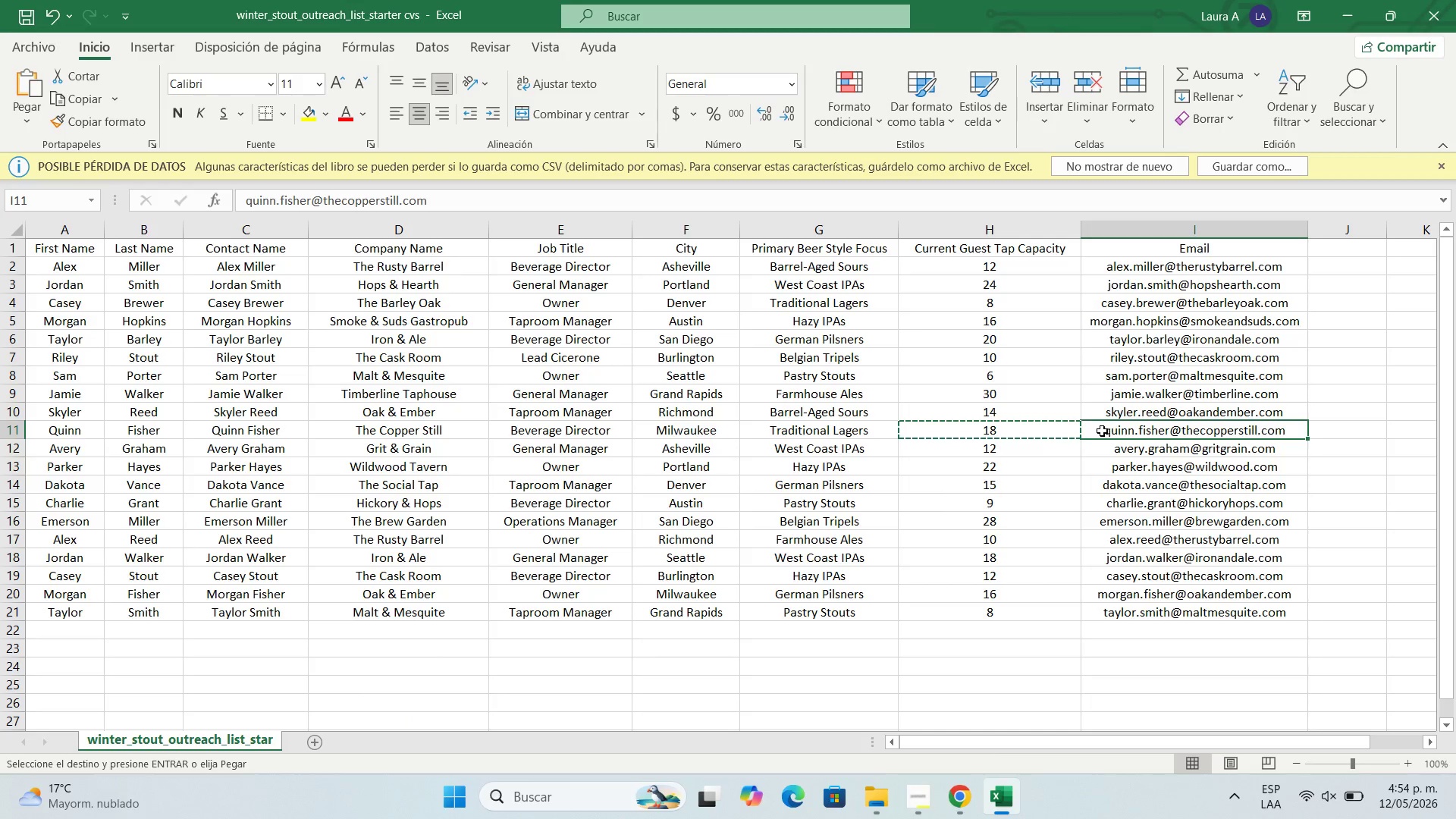 
key(Control+C)
 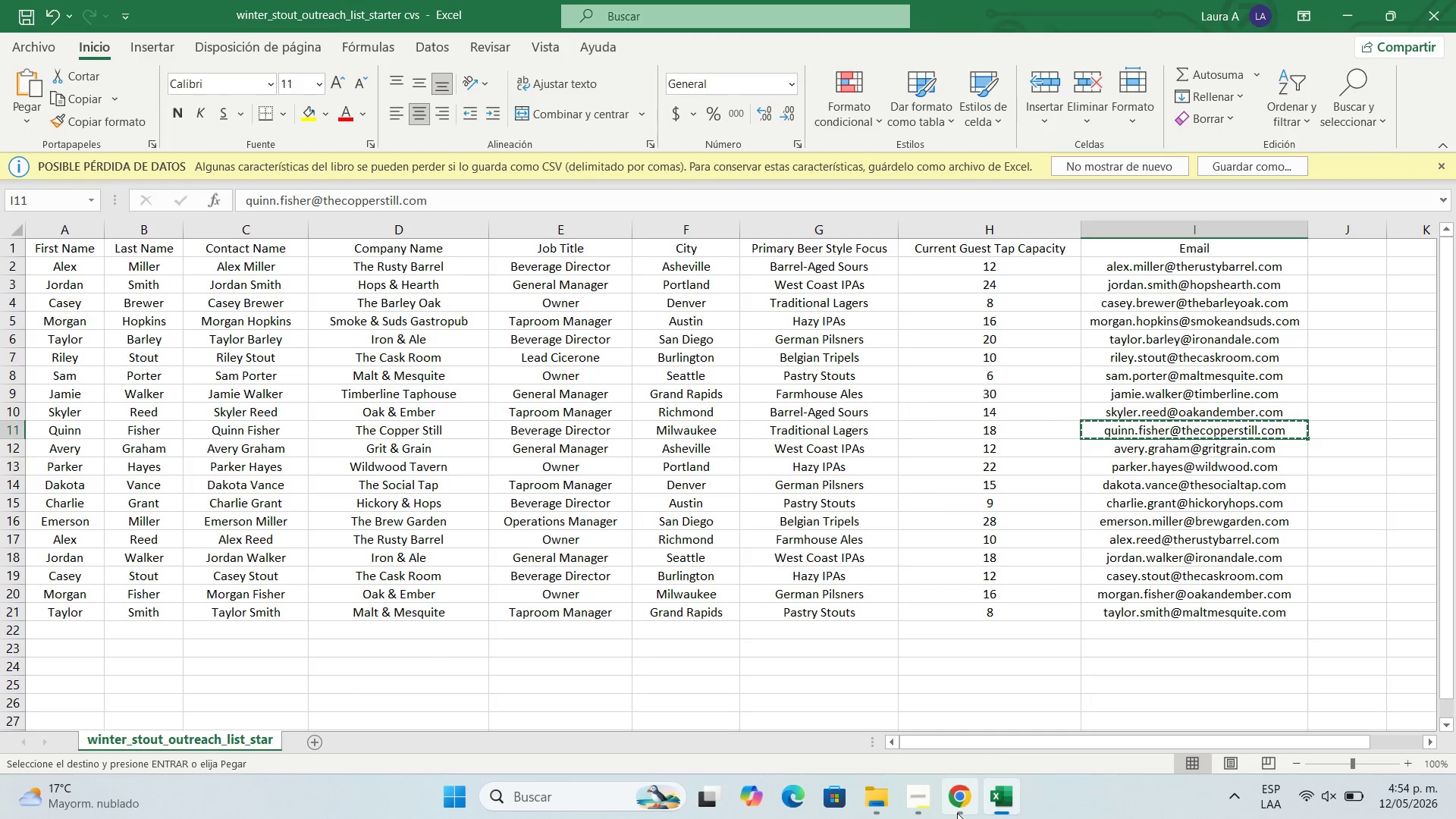 
left_click([957, 813])
 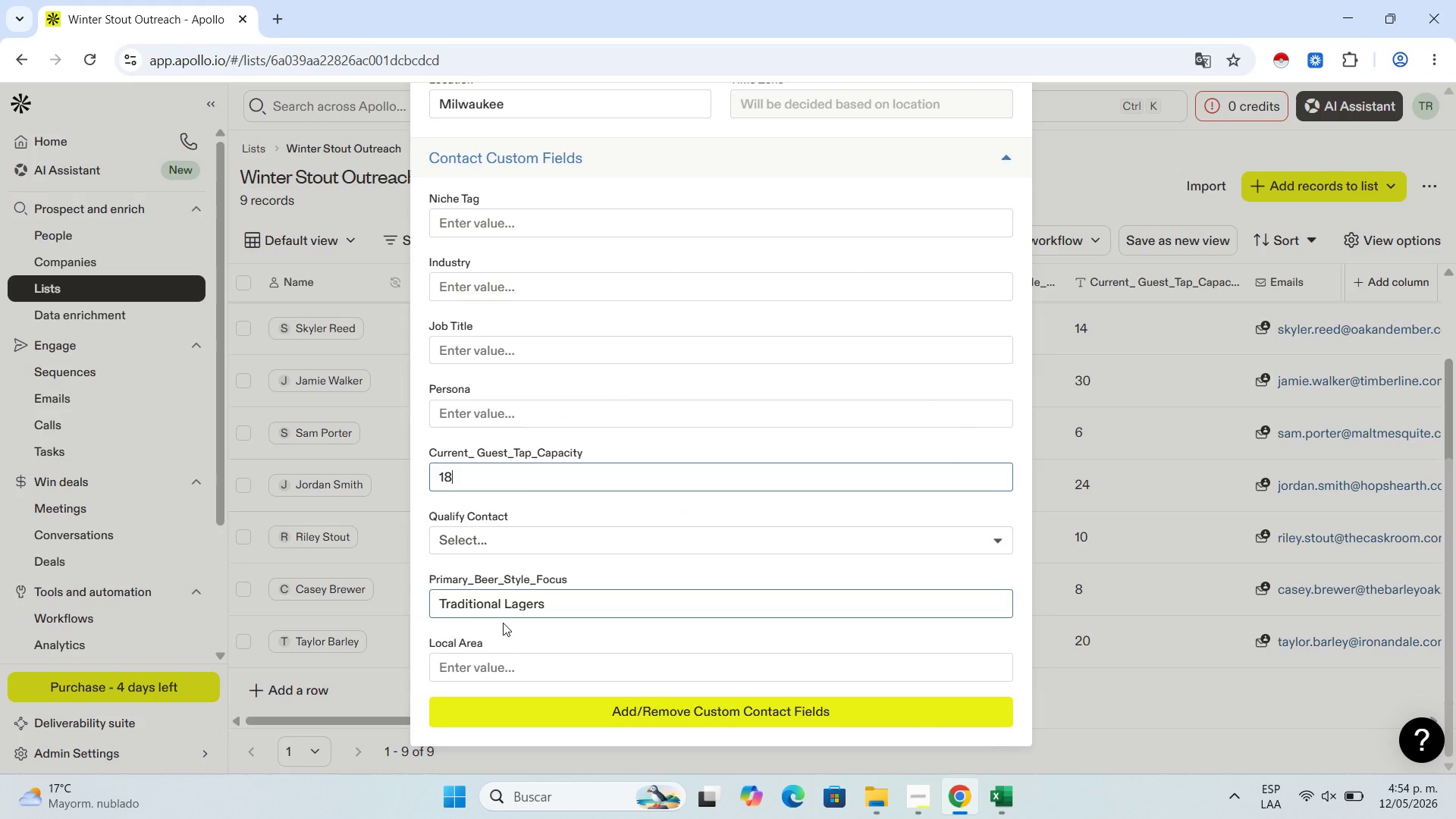 
scroll: coordinate [516, 557], scroll_direction: up, amount: 13.0
 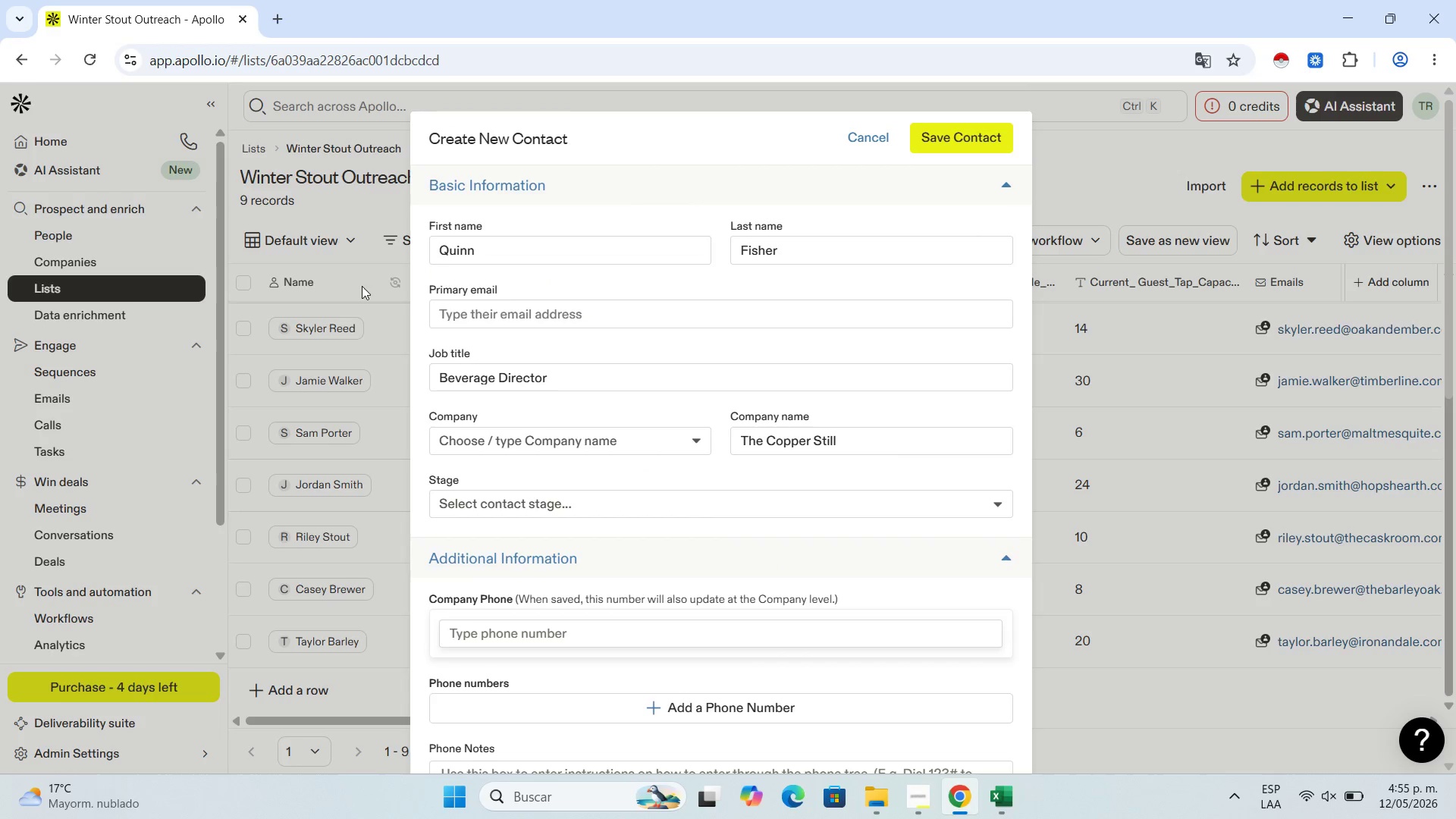 
left_click([505, 313])
 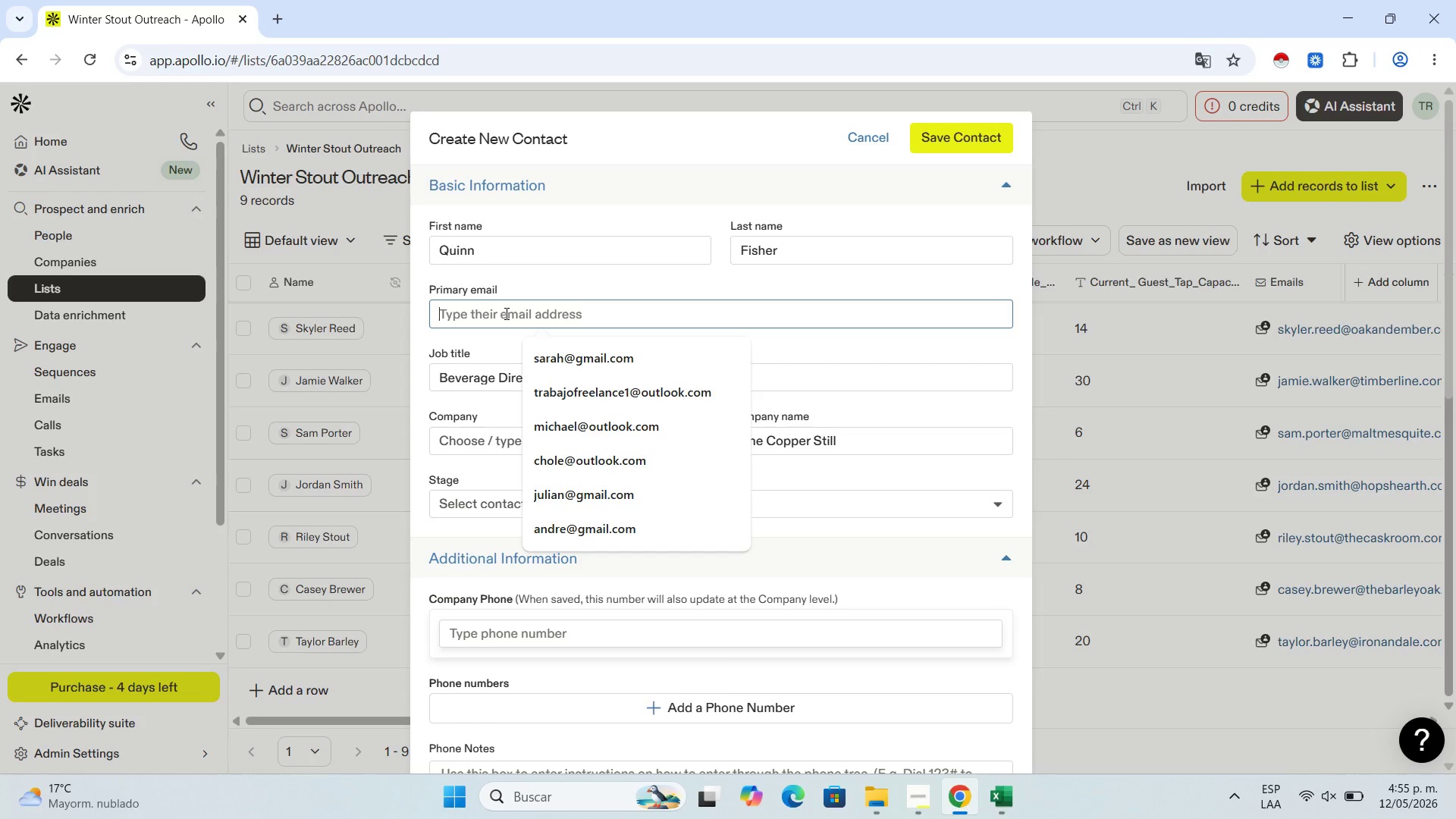 
key(Control+V)
 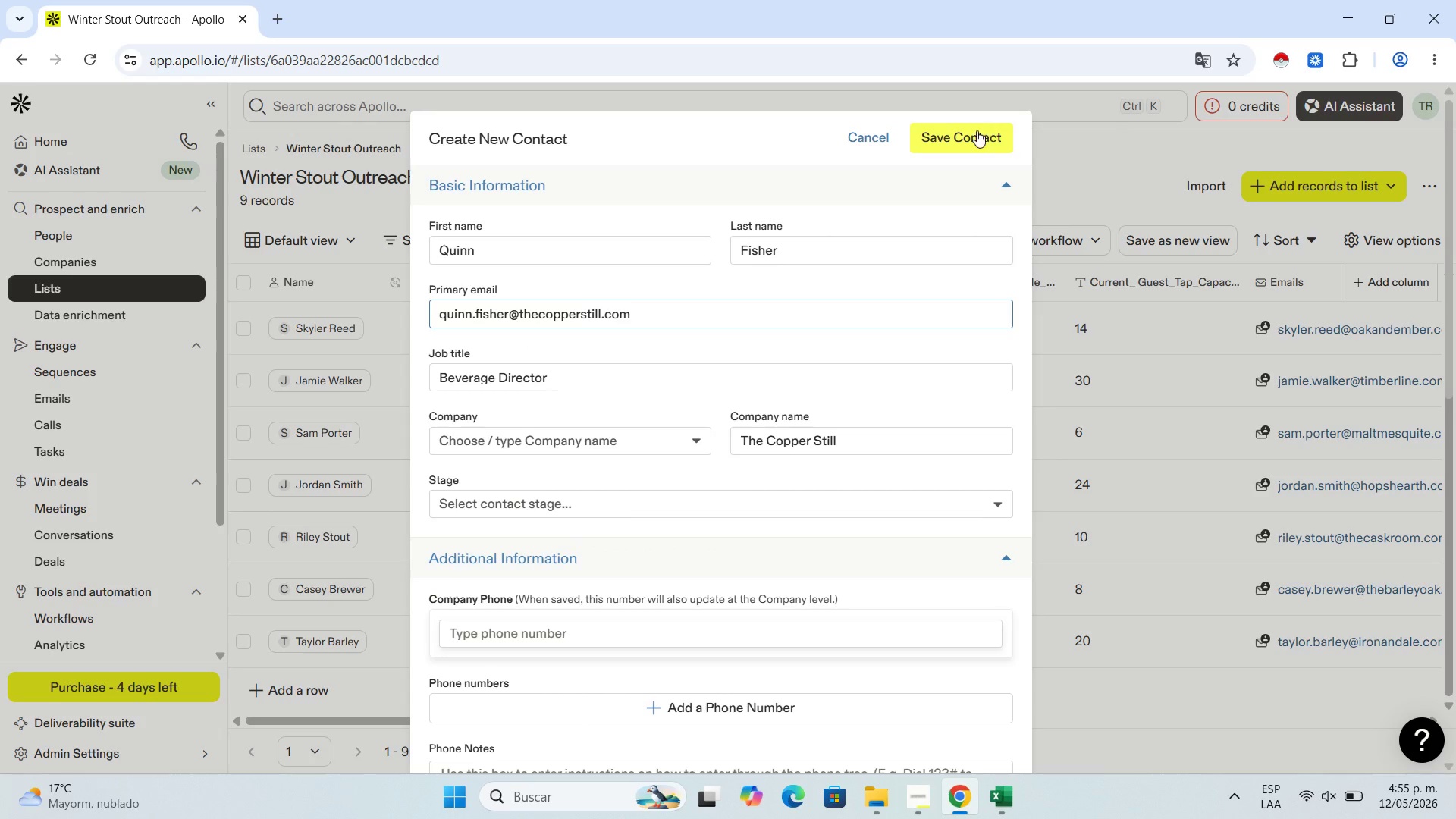 
left_click([977, 130])
 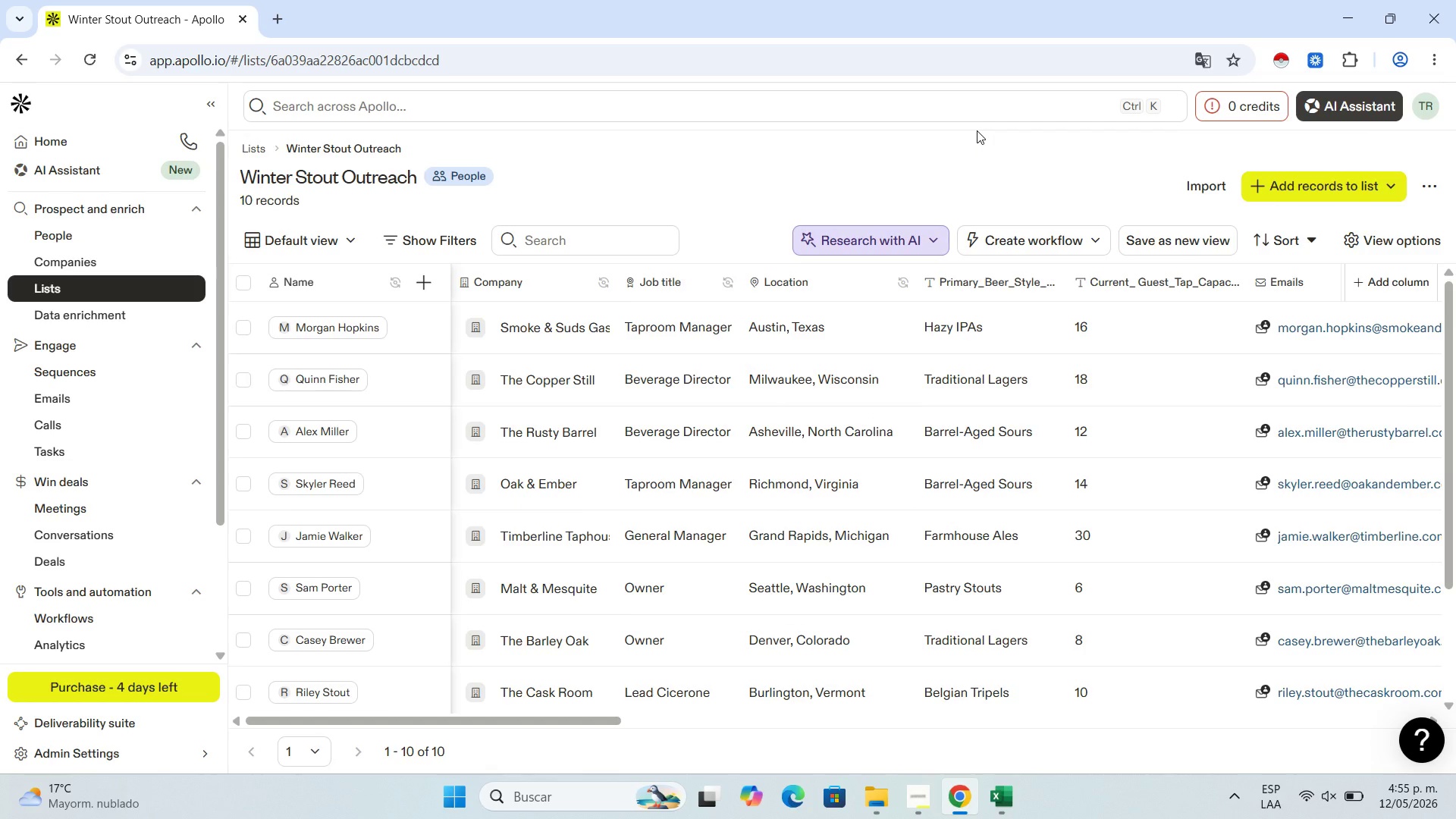 
wait(35.42)
 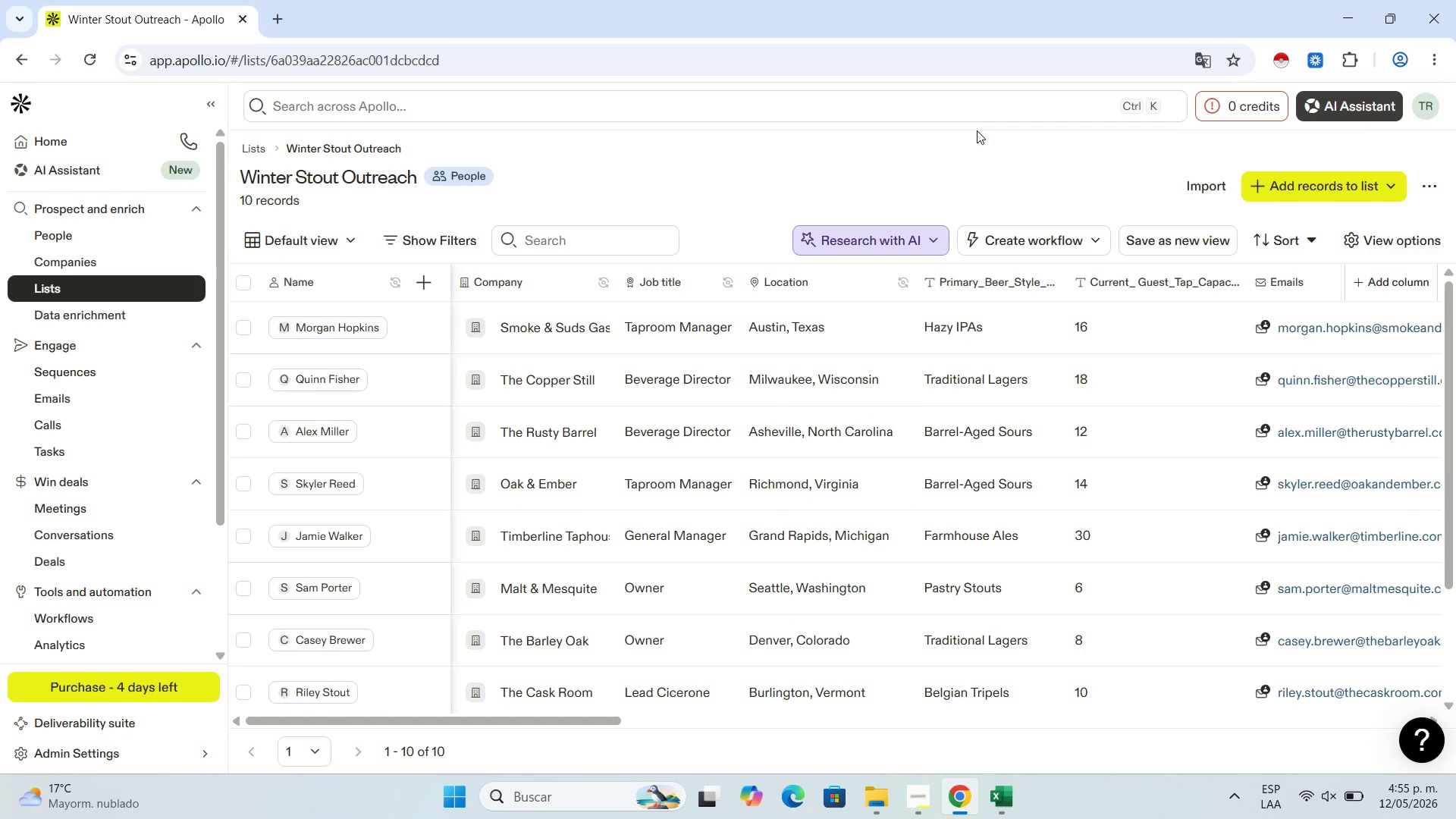 
scroll: coordinate [279, 538], scroll_direction: down, amount: 4.0
 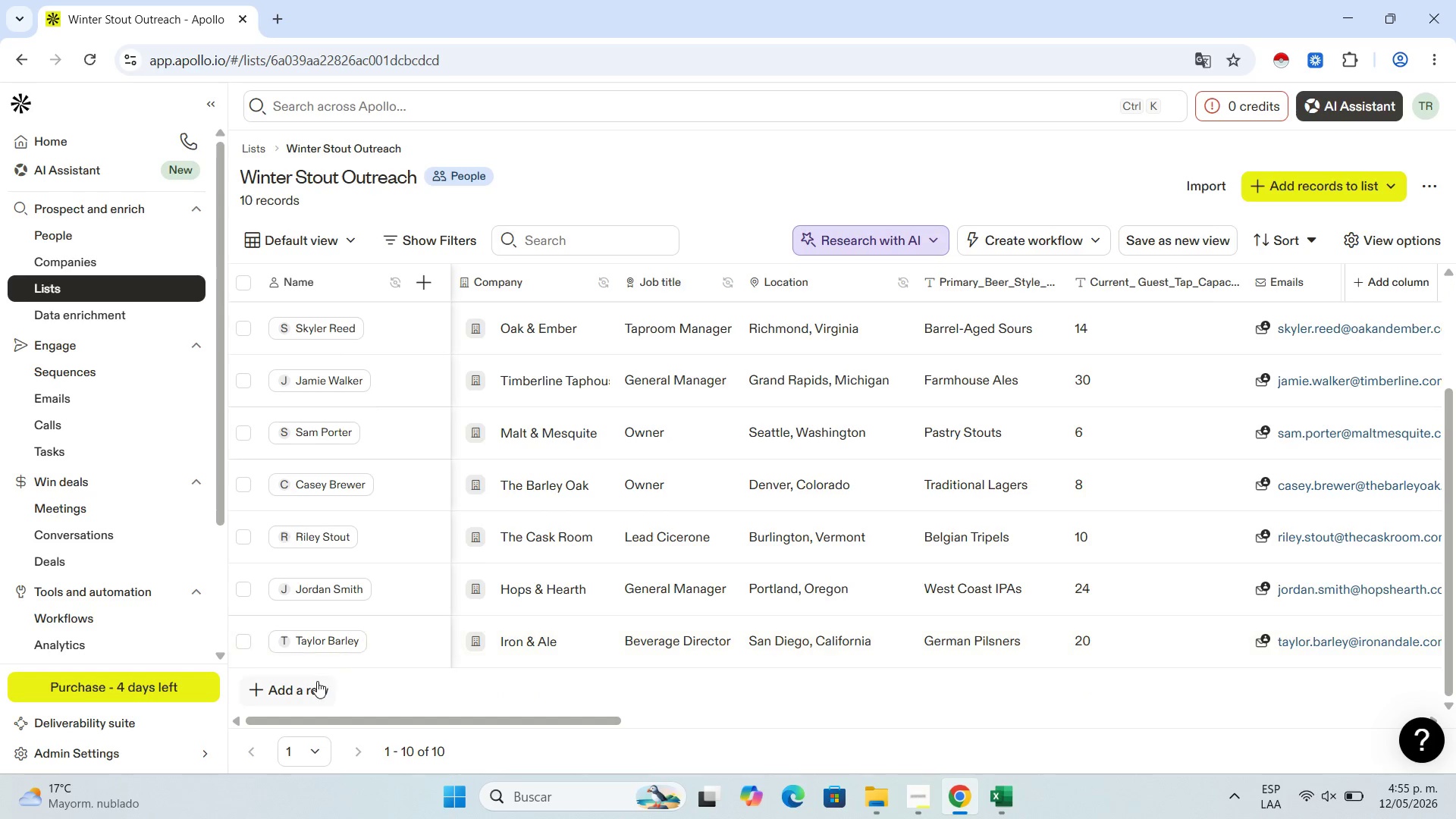 
left_click([315, 679])
 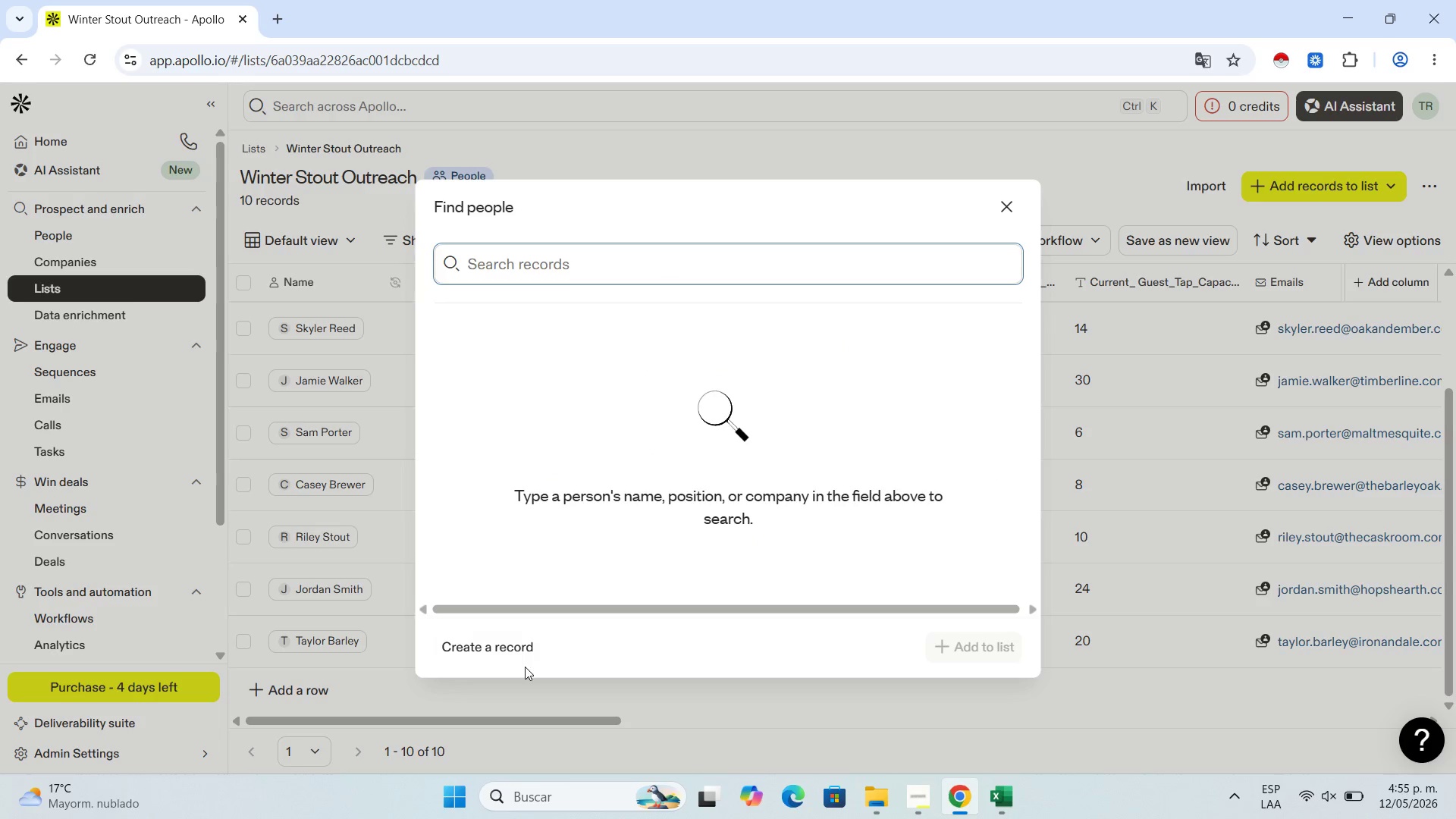 
left_click([499, 635])
 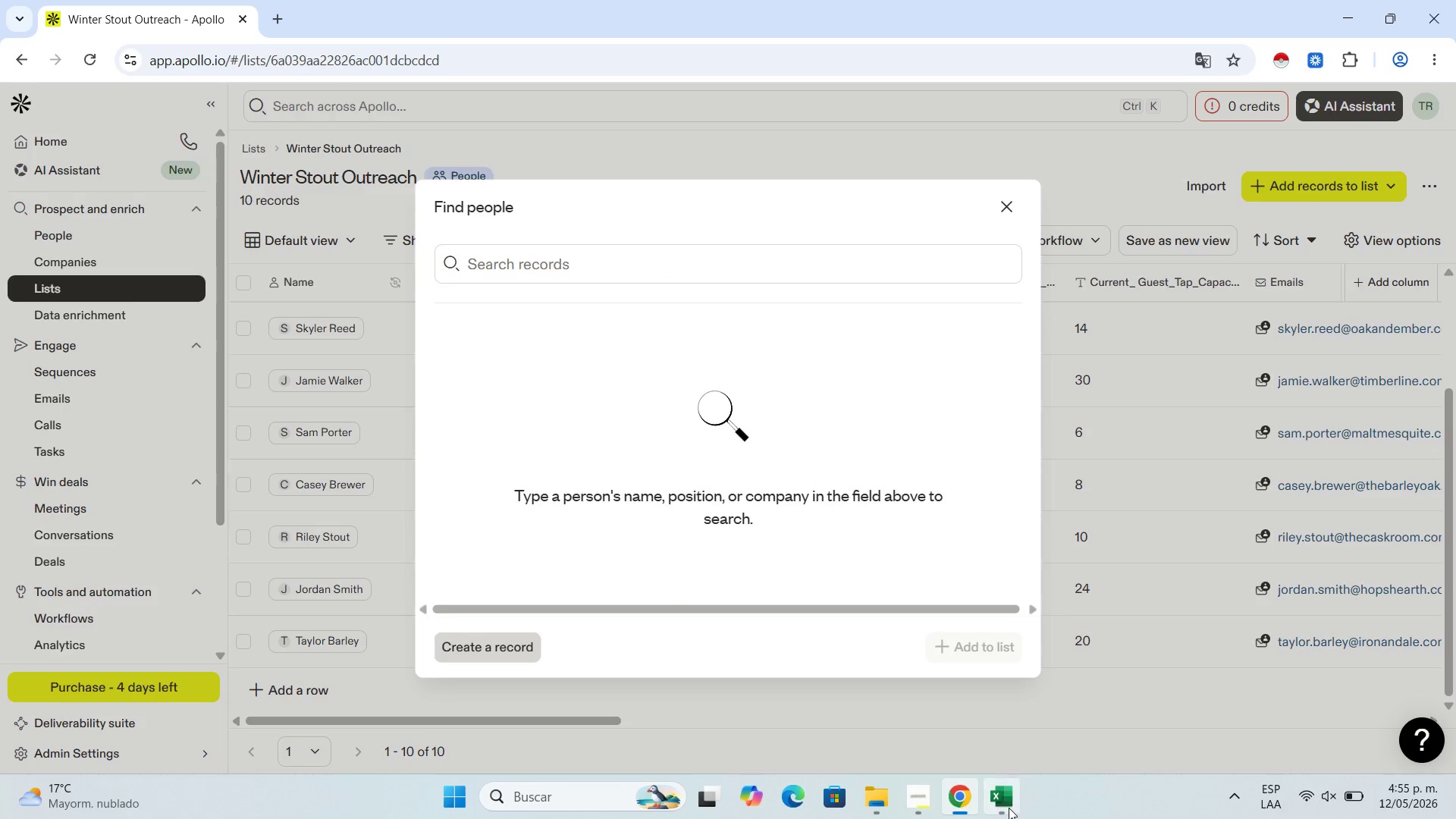 
left_click([1009, 808])
 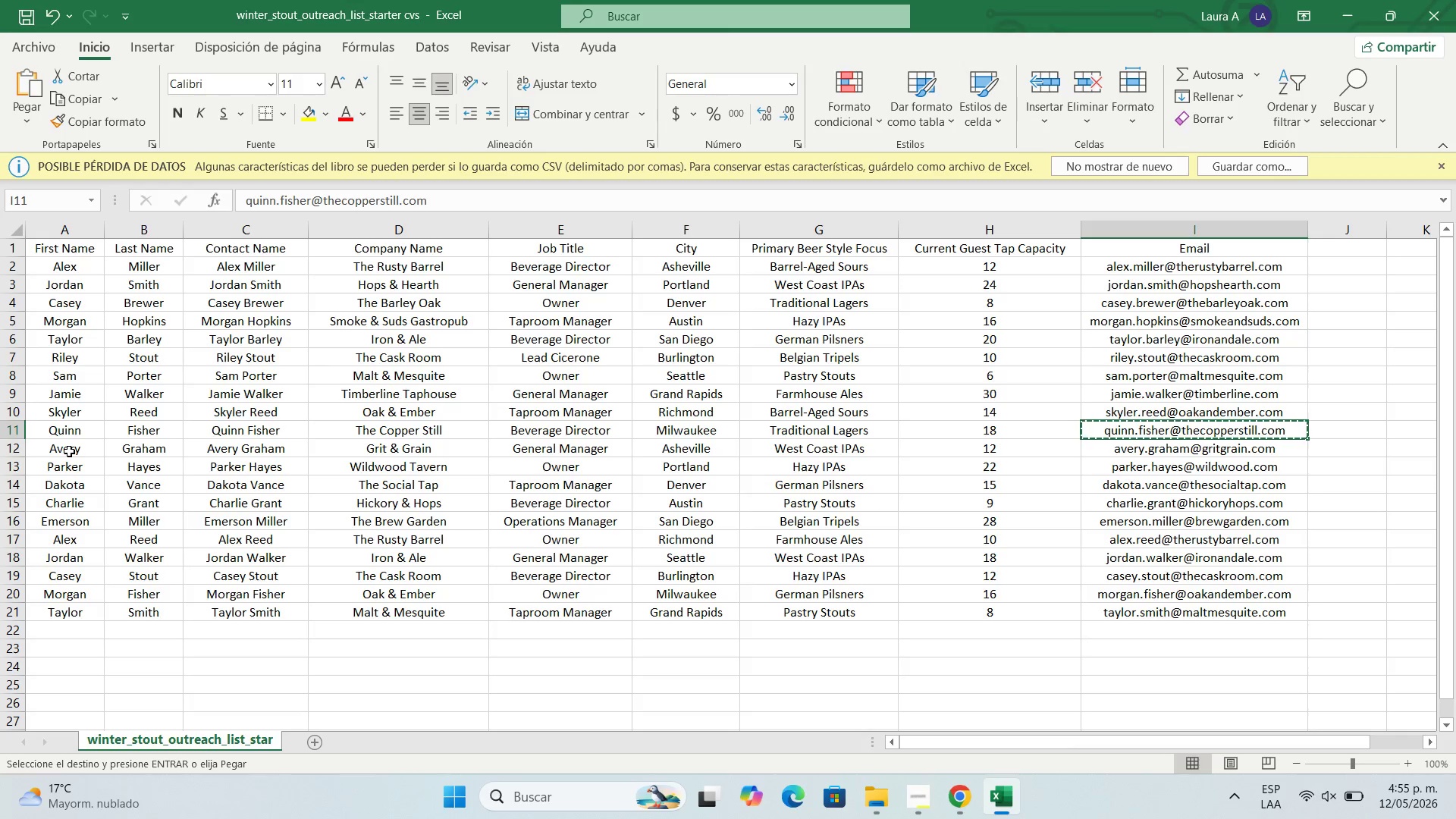 
left_click([71, 446])
 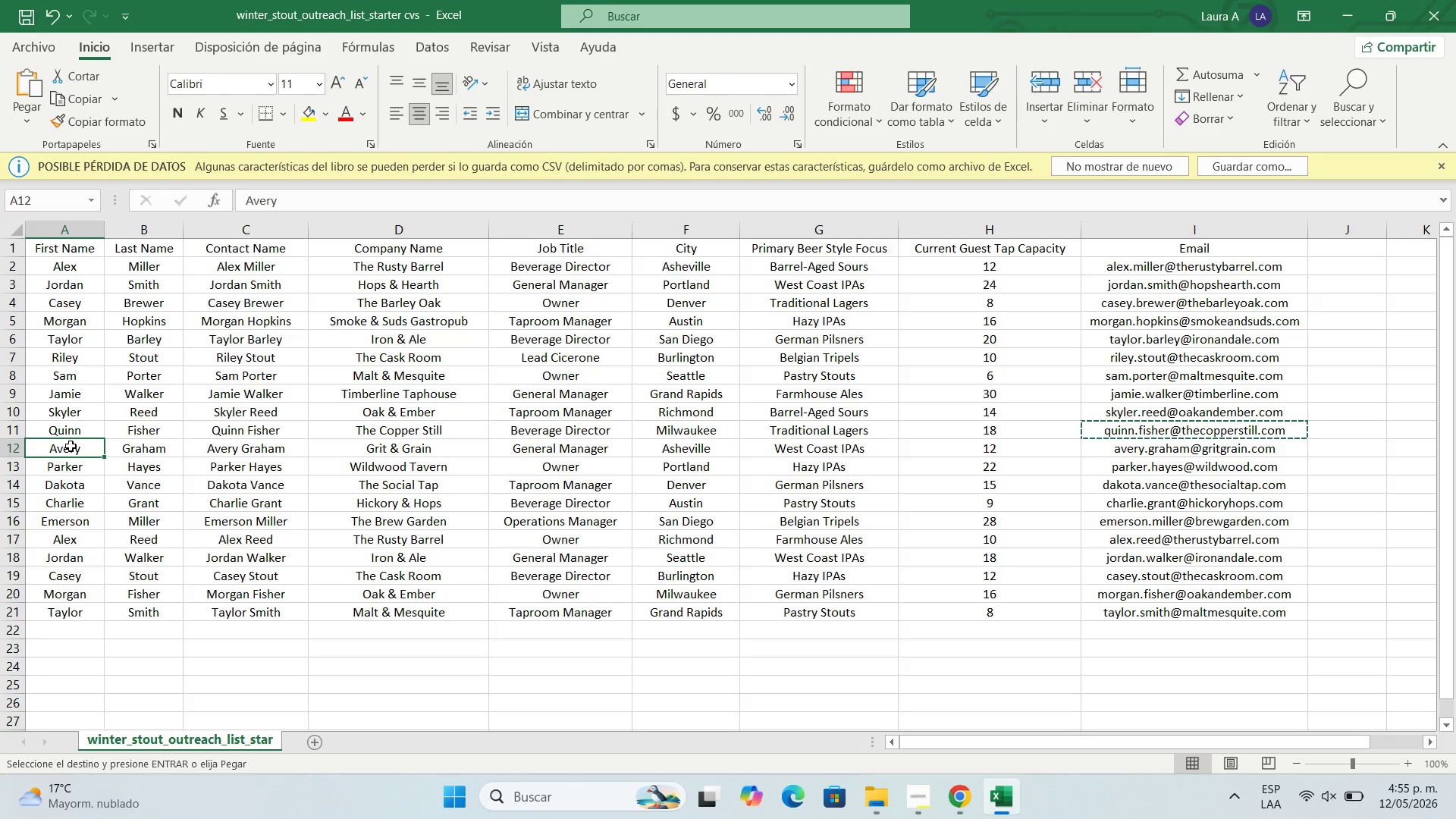 
key(Control+C)
 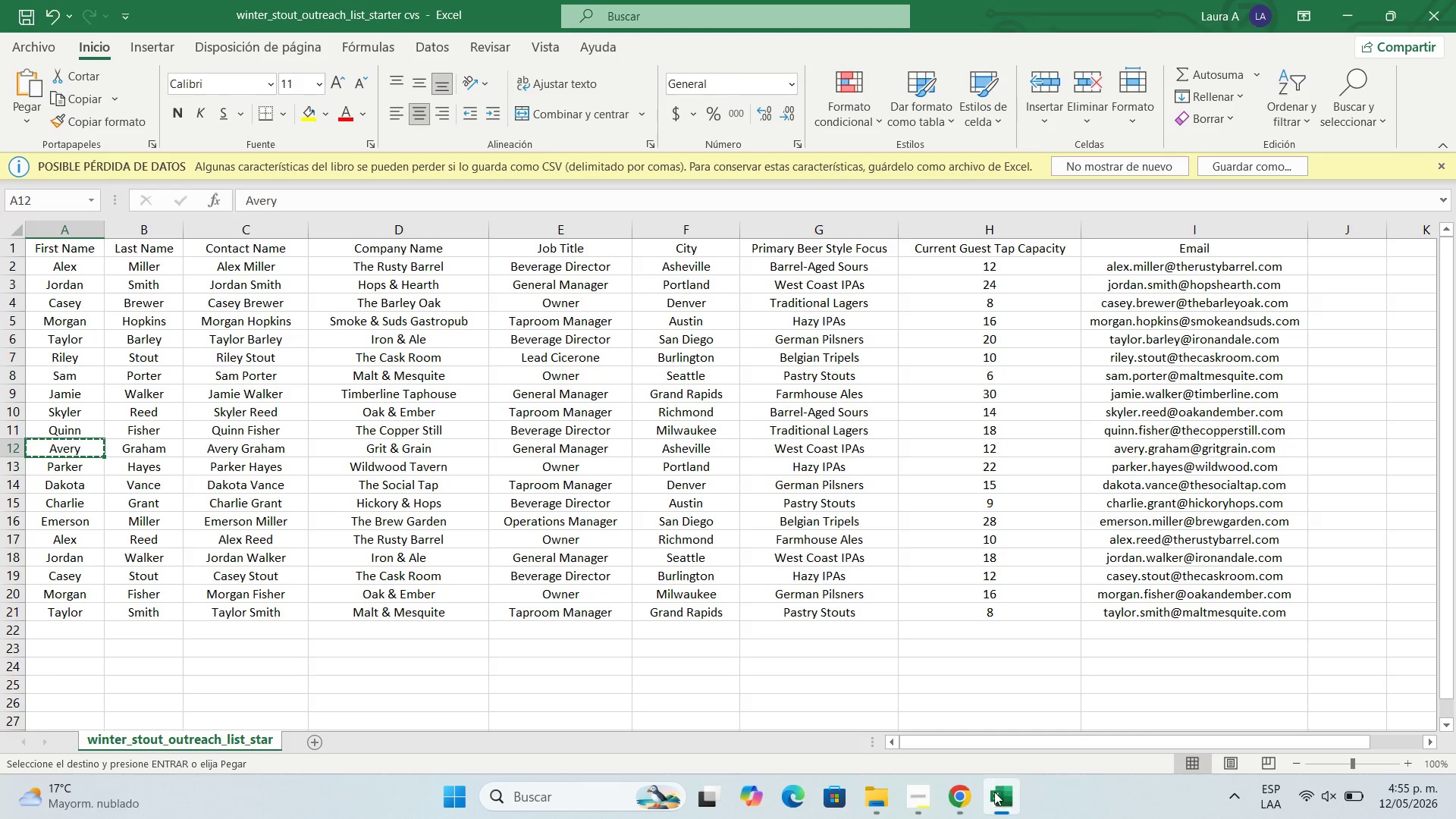 
left_click([971, 805])
 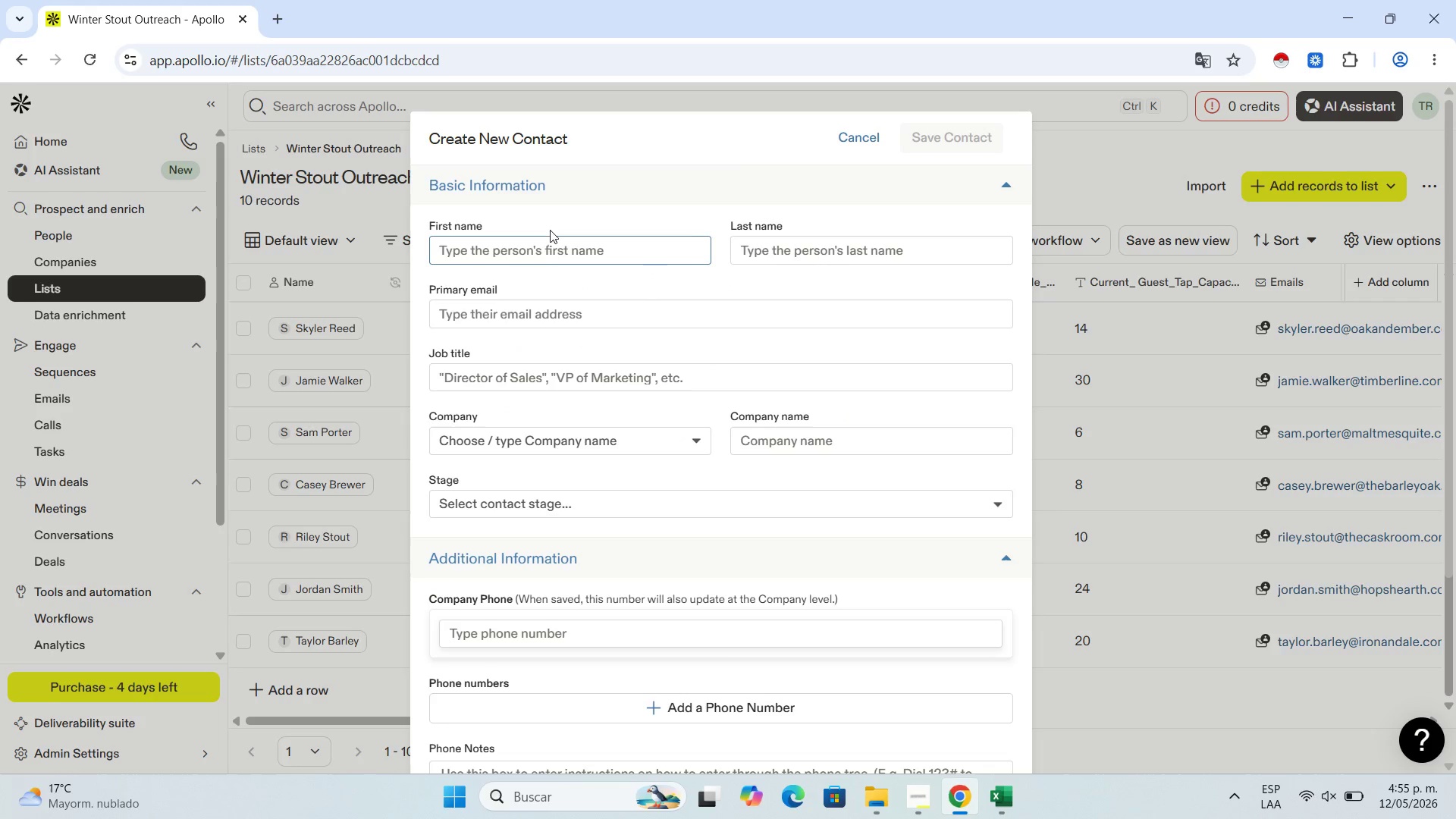 
key(Control+V)
 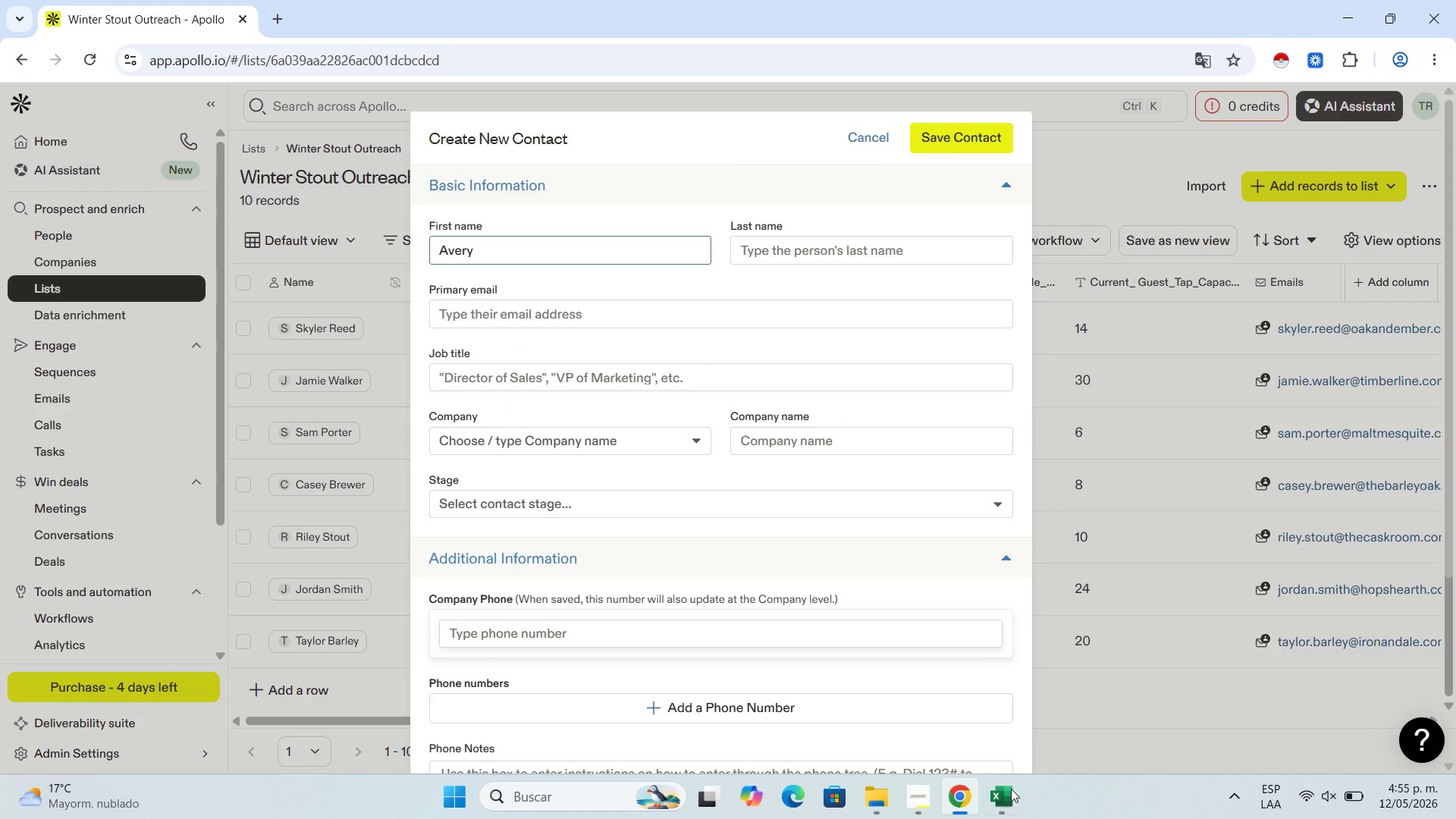 
left_click([998, 797])
 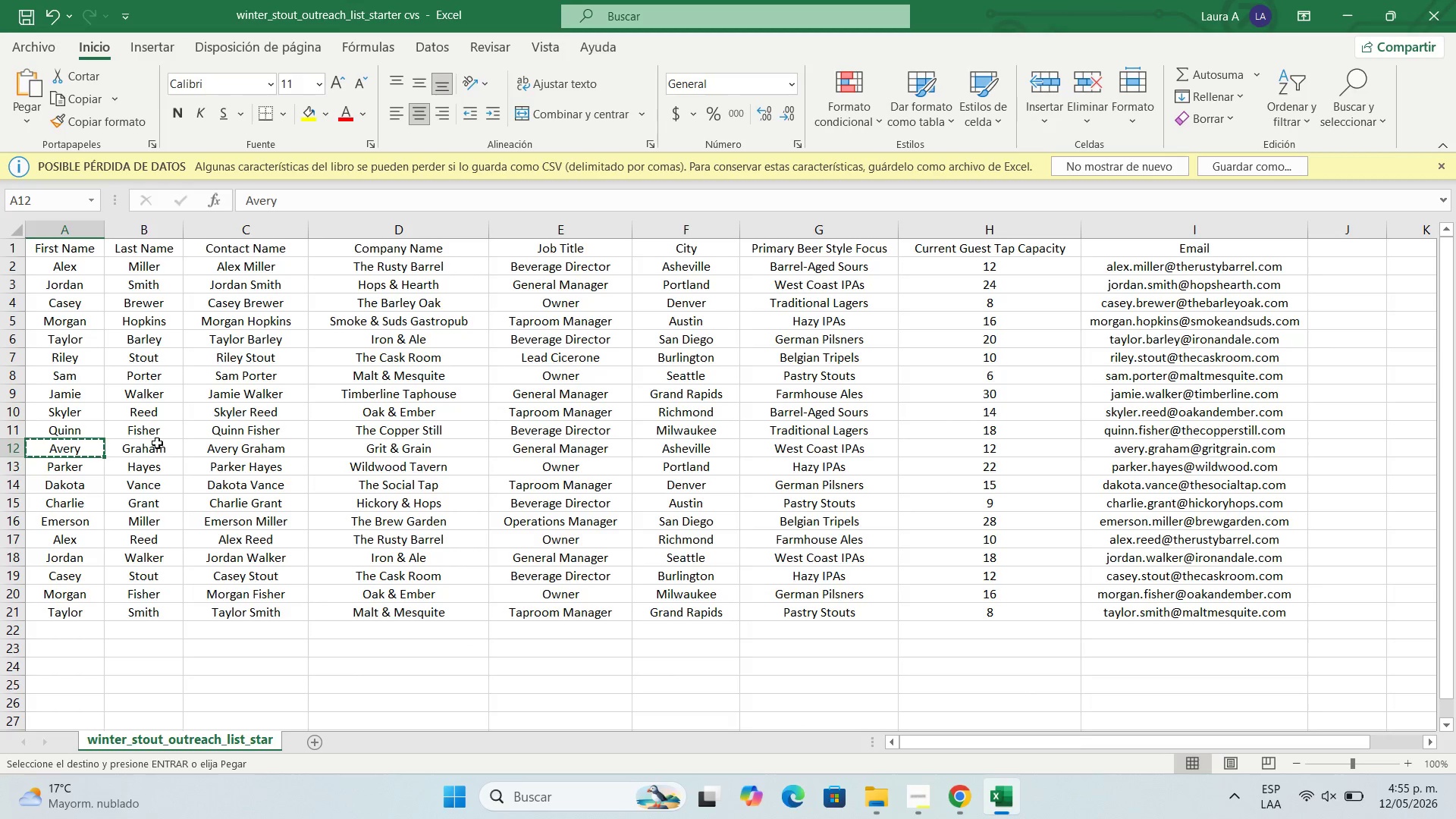 
left_click([155, 441])
 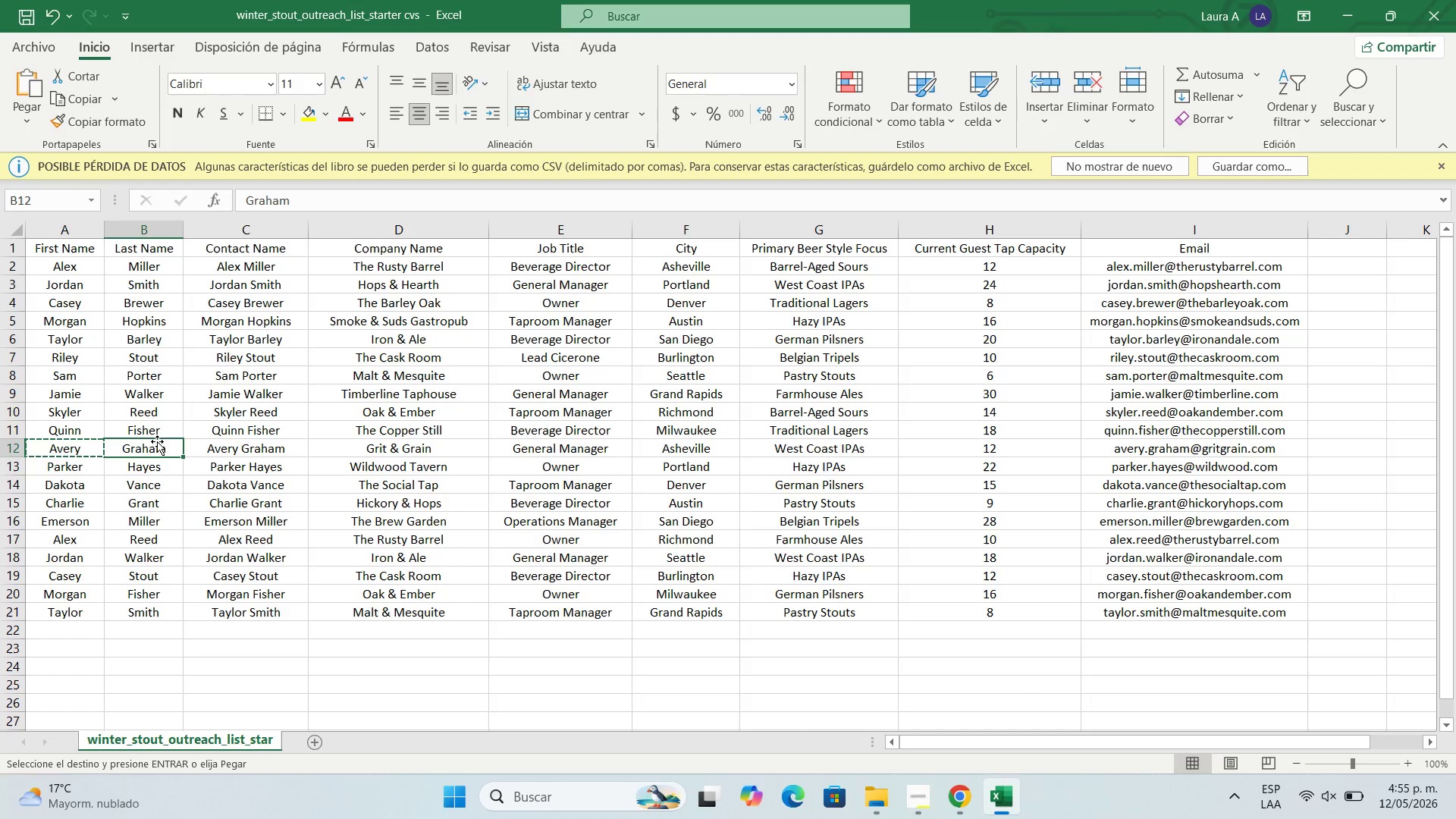 
key(Control+C)
 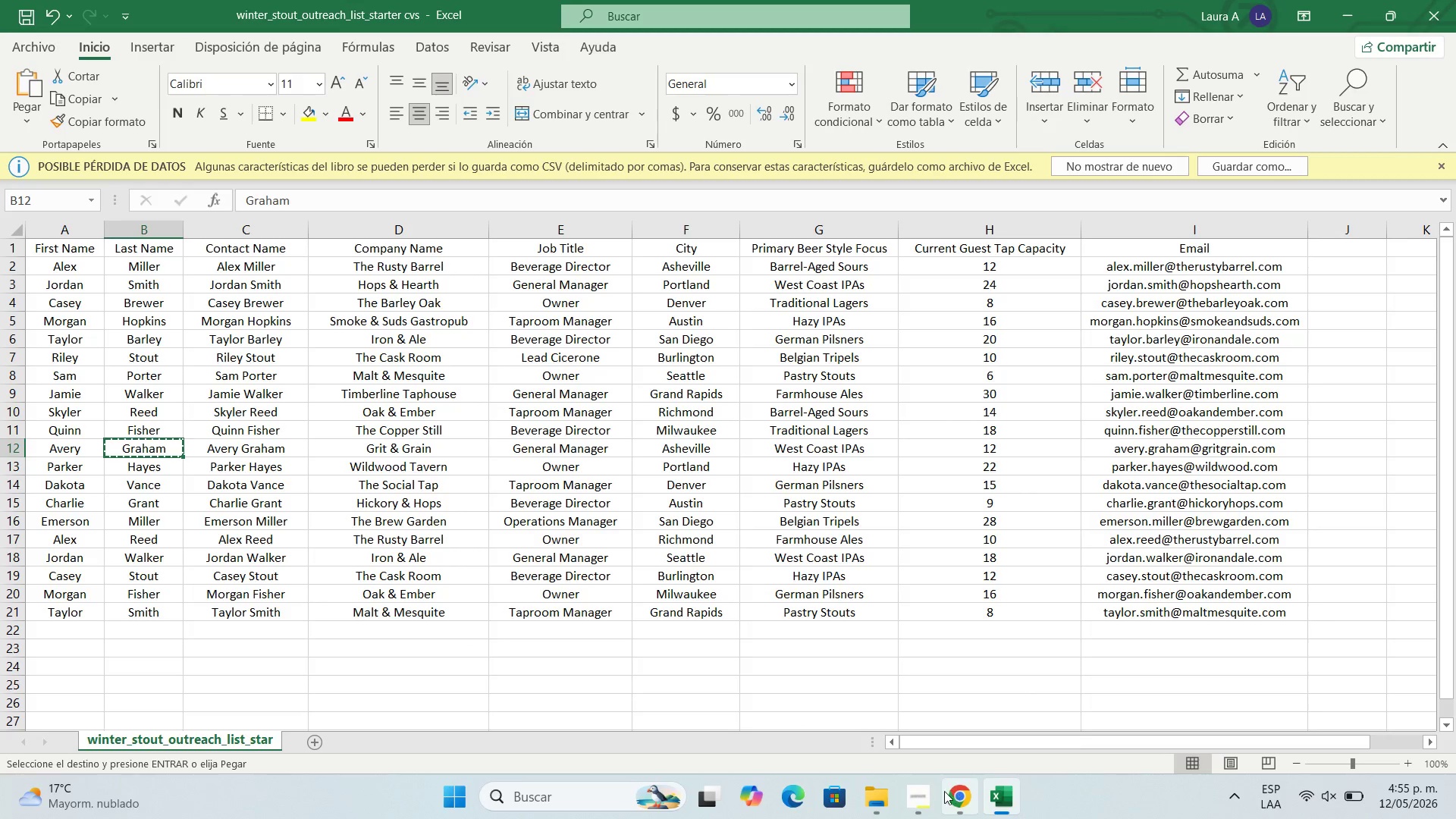 
left_click([949, 793])
 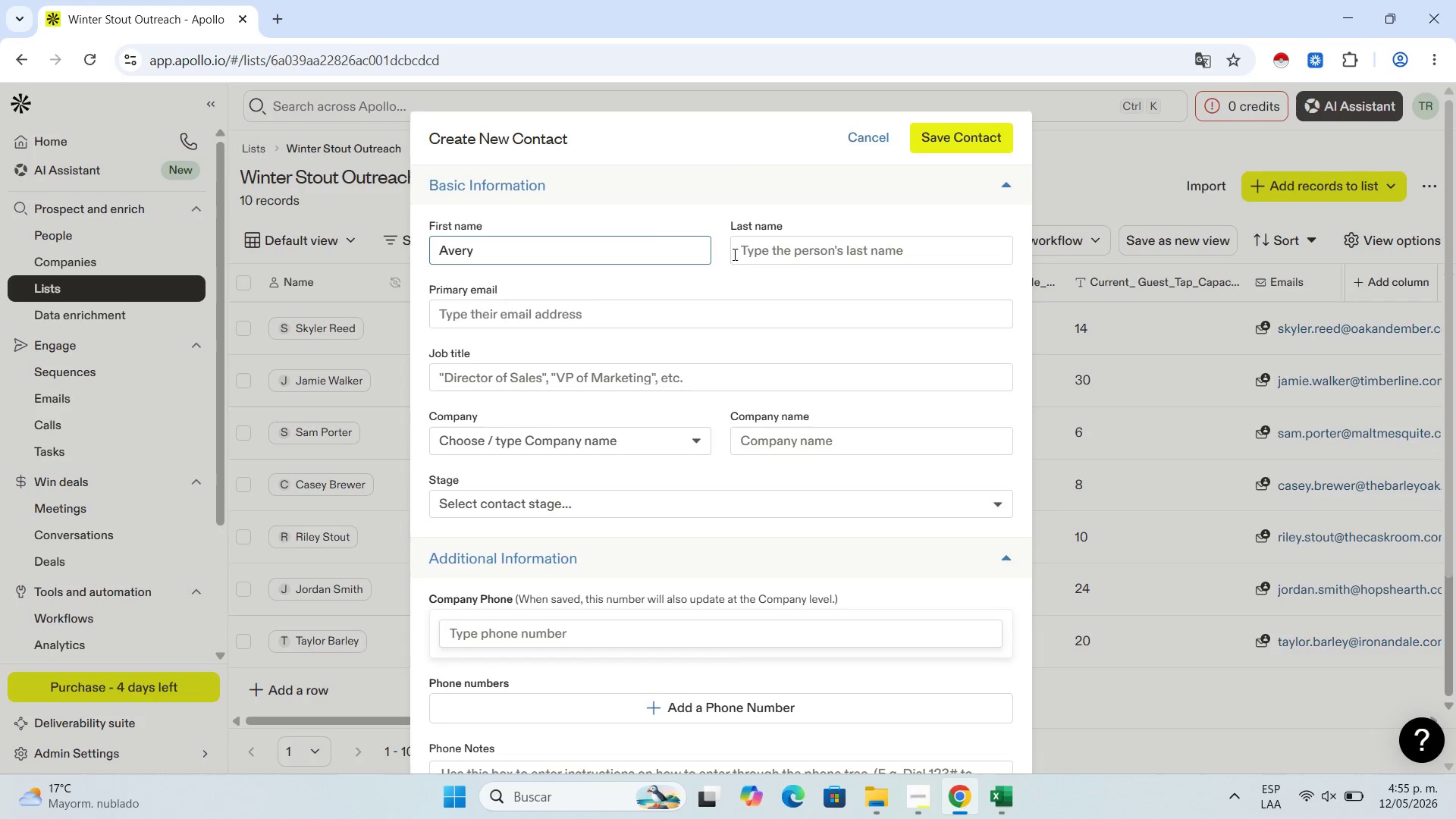 
left_click([782, 243])
 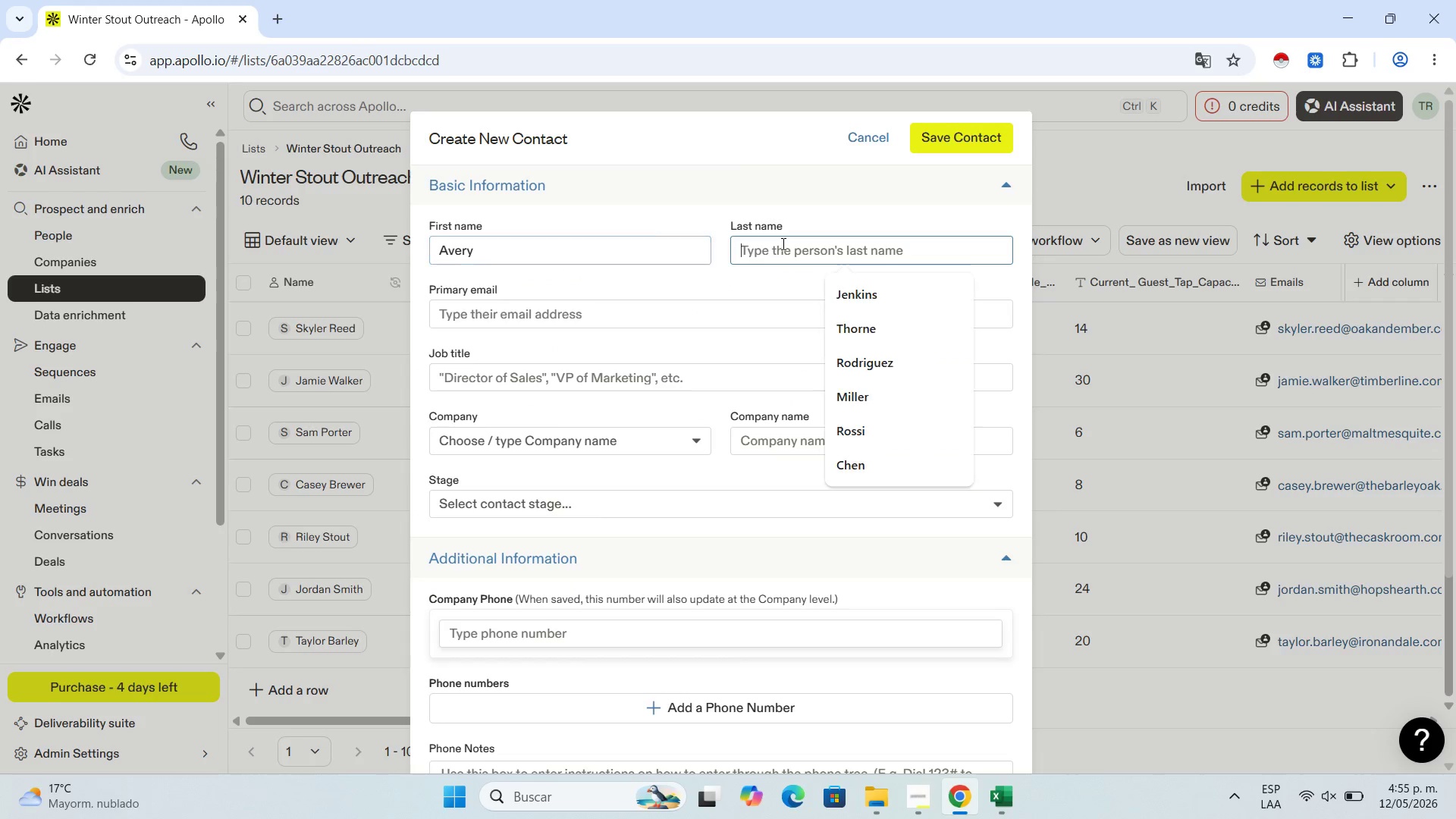 
key(Control+V)
 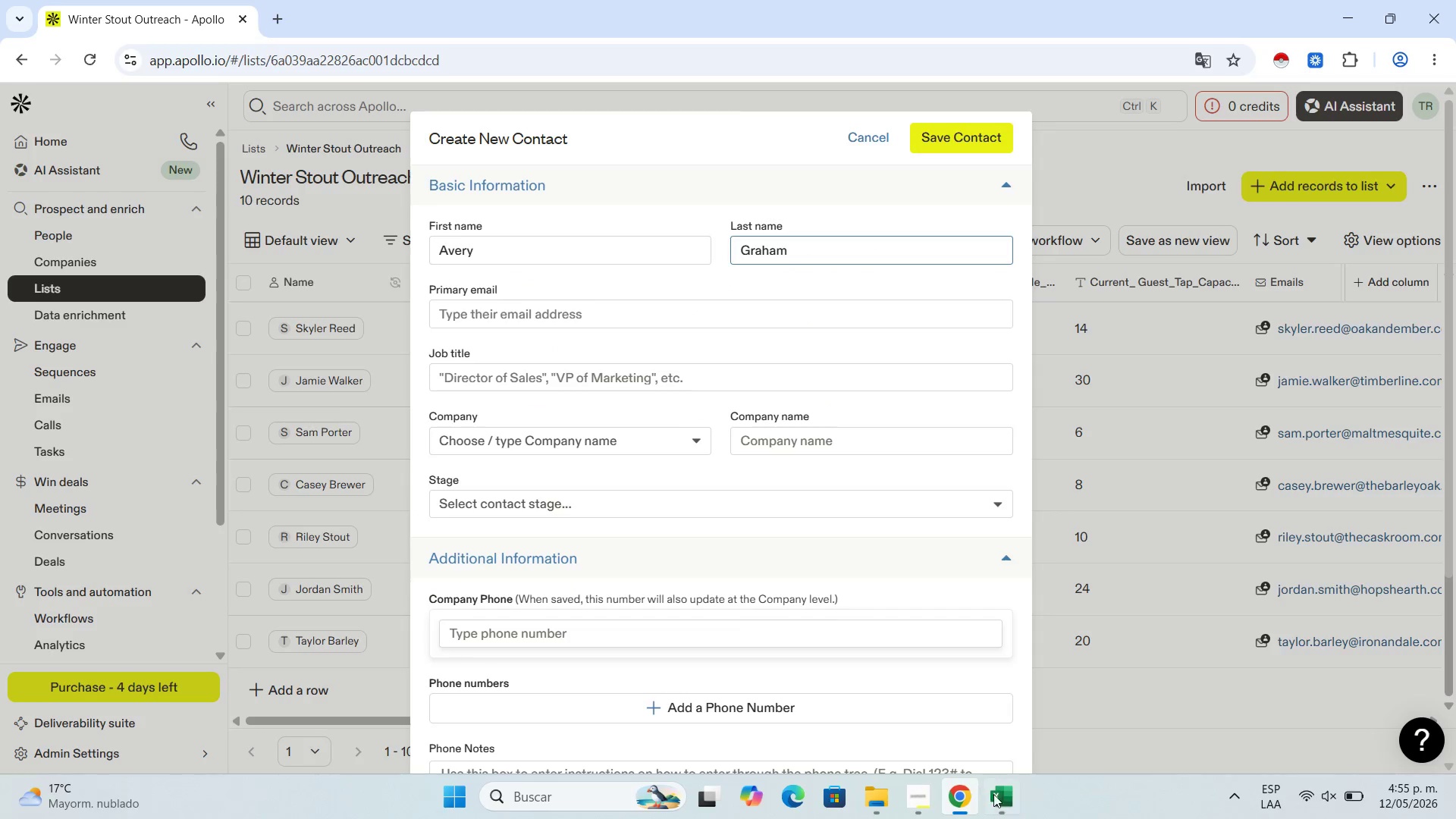 
left_click([1000, 795])
 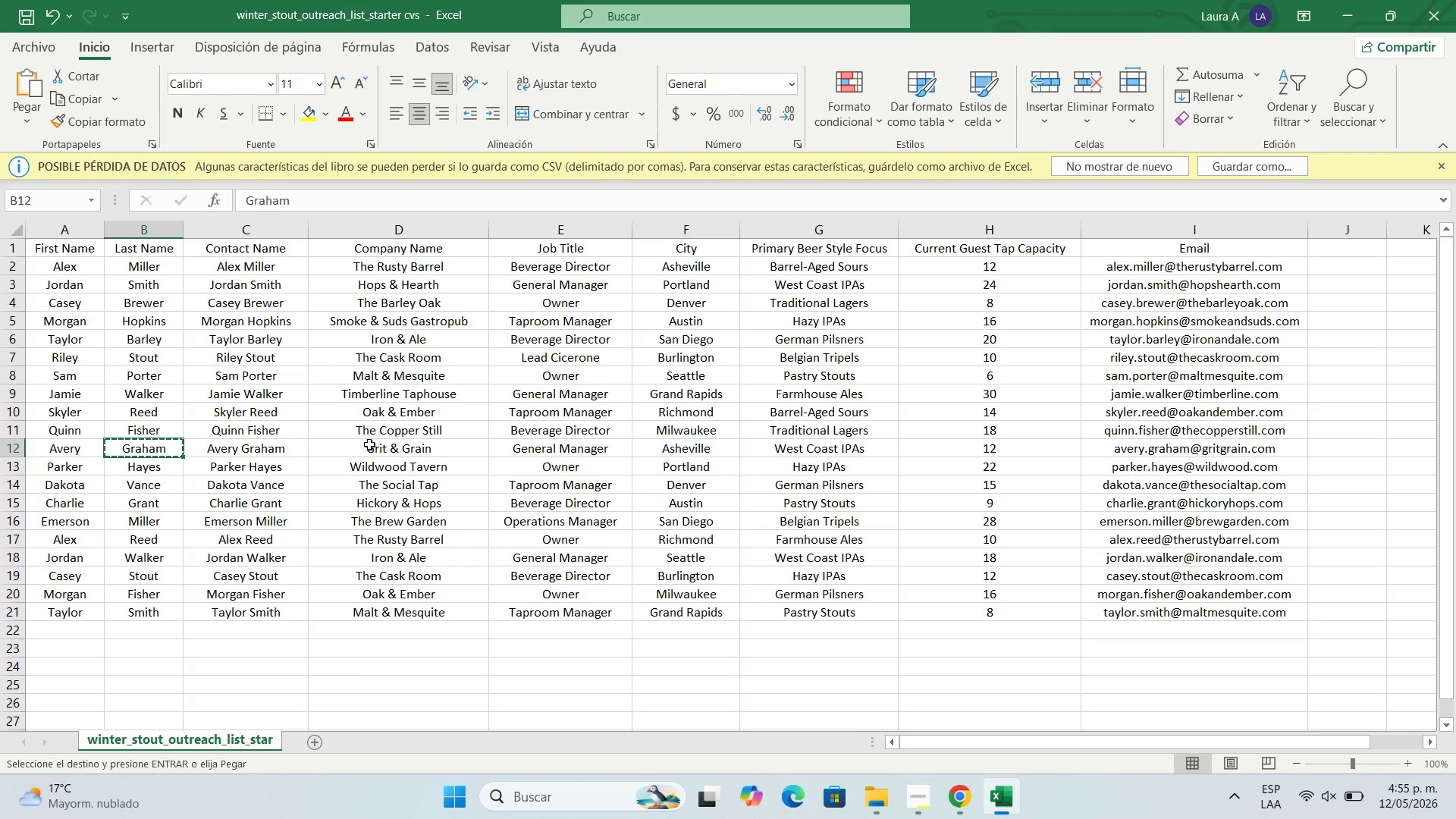 
left_click([394, 441])
 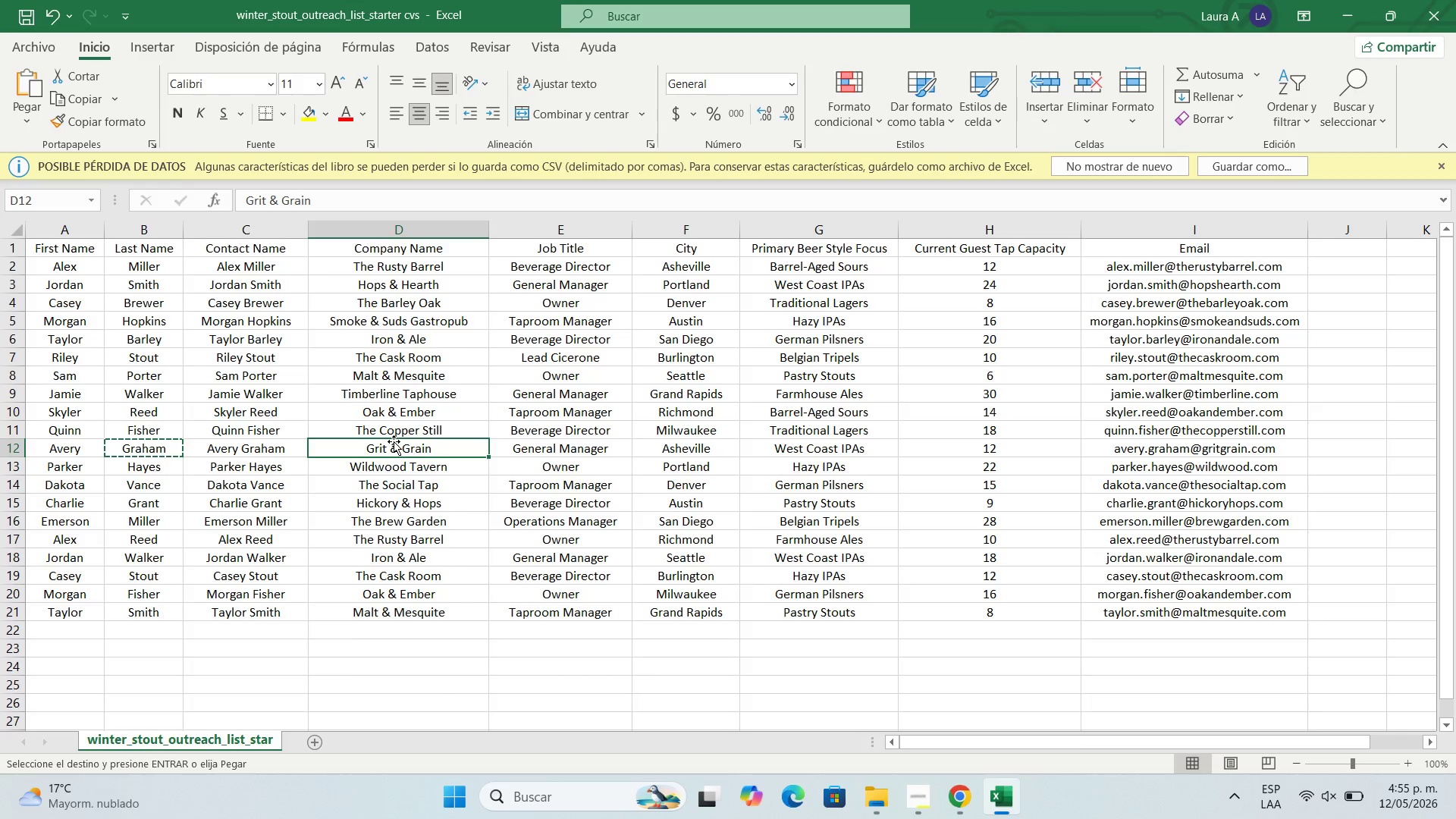 
key(Control+C)
 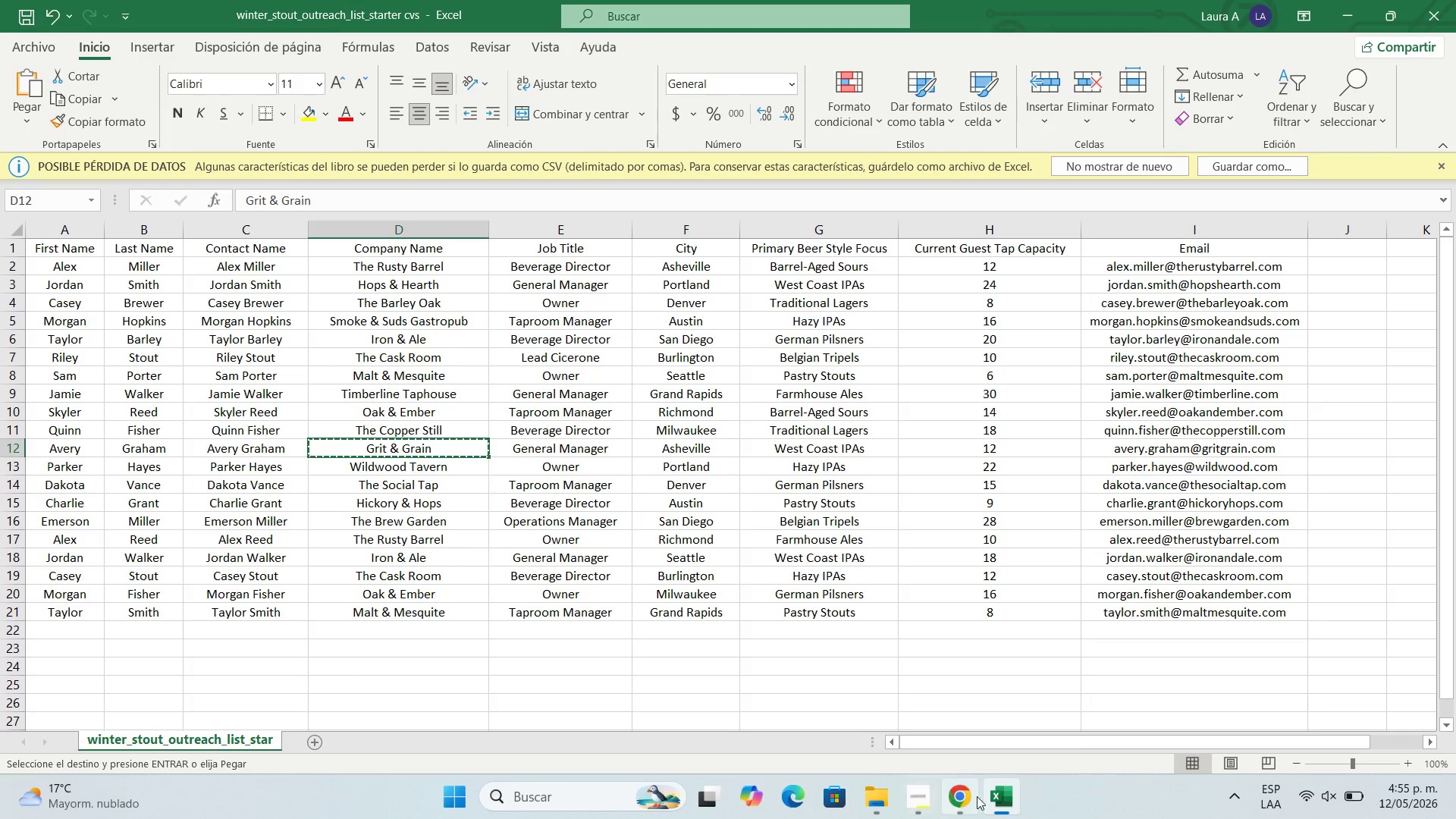 
left_click([974, 800])
 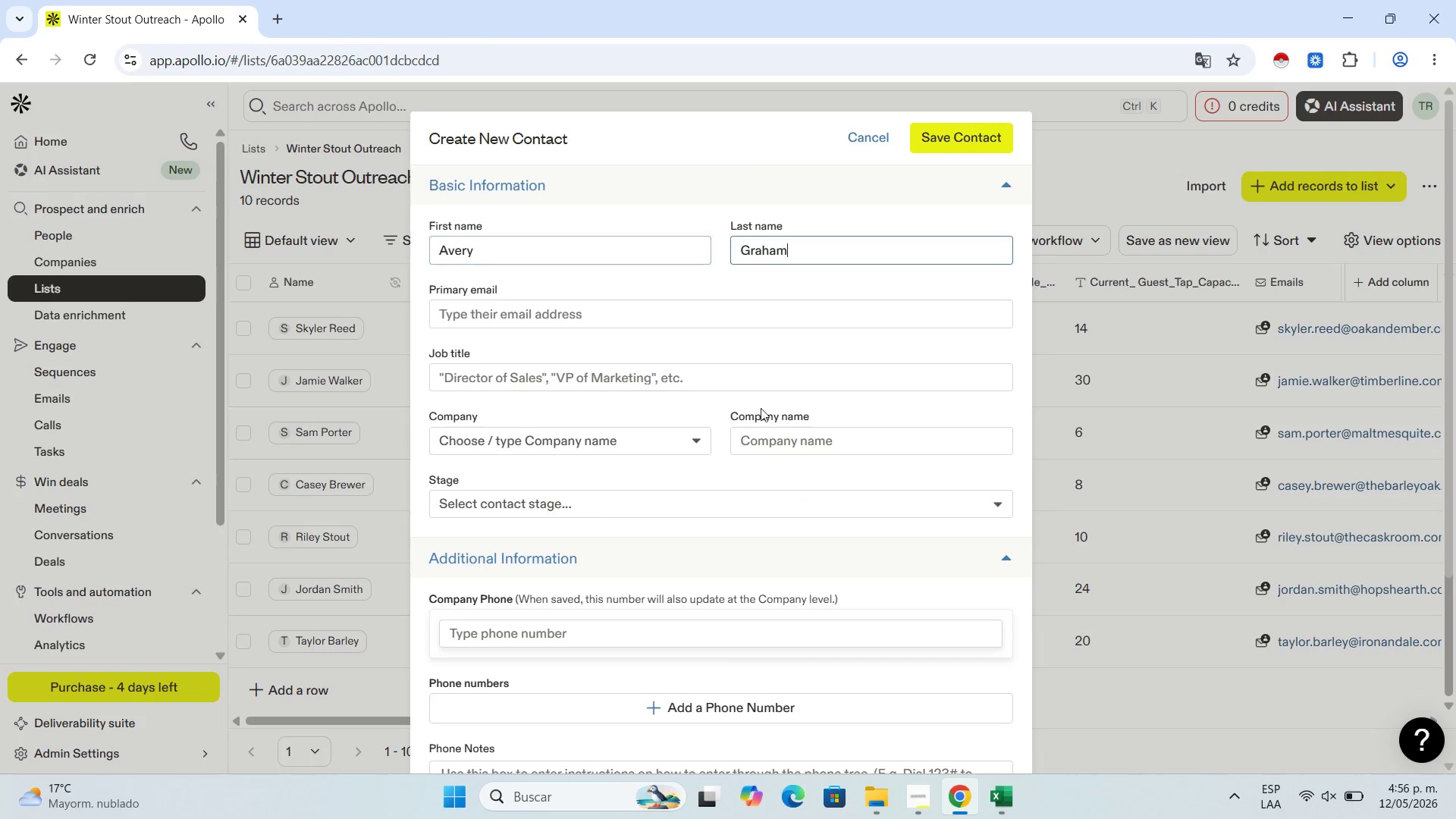 
left_click([789, 440])
 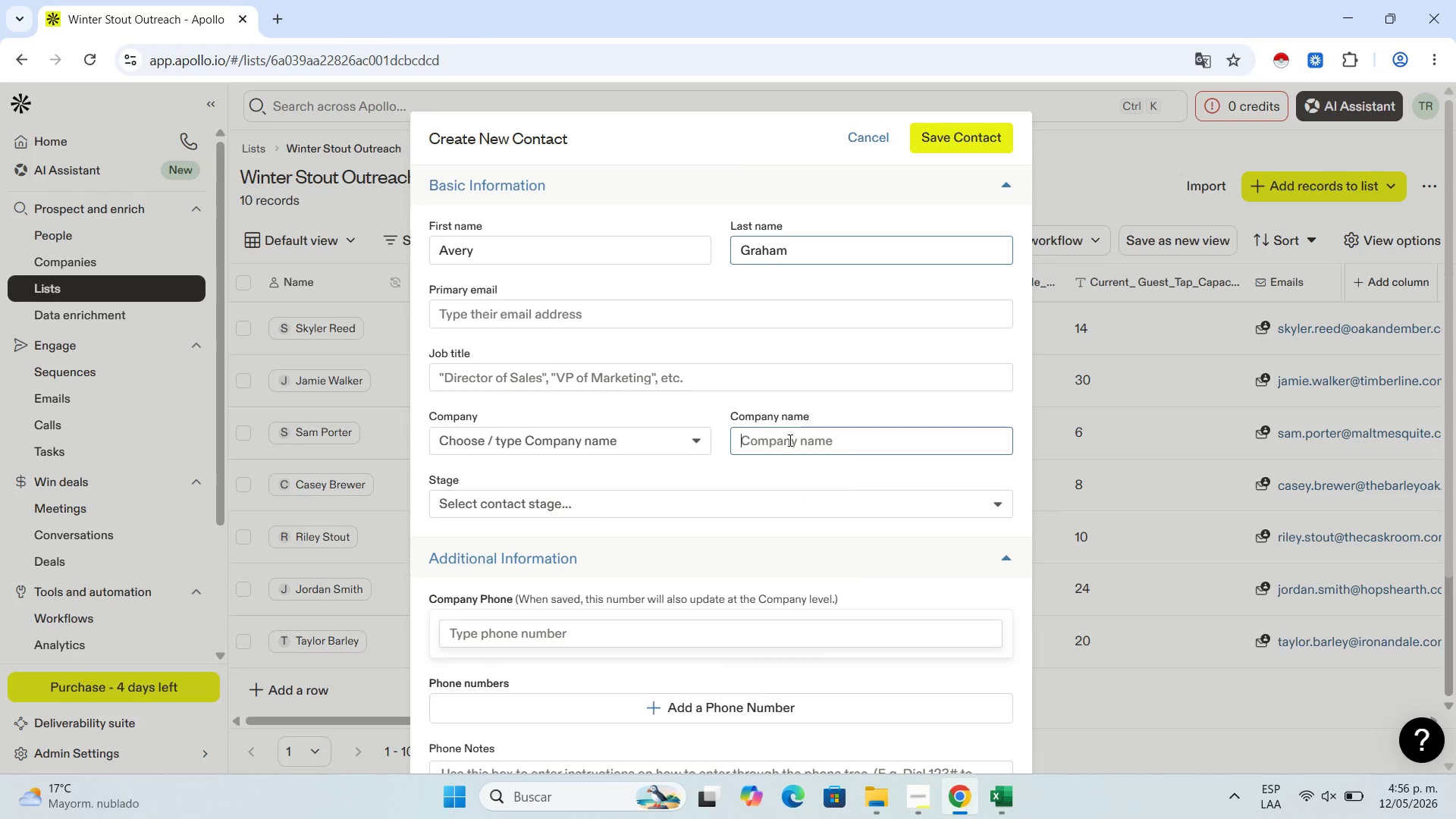 
key(Control+V)
 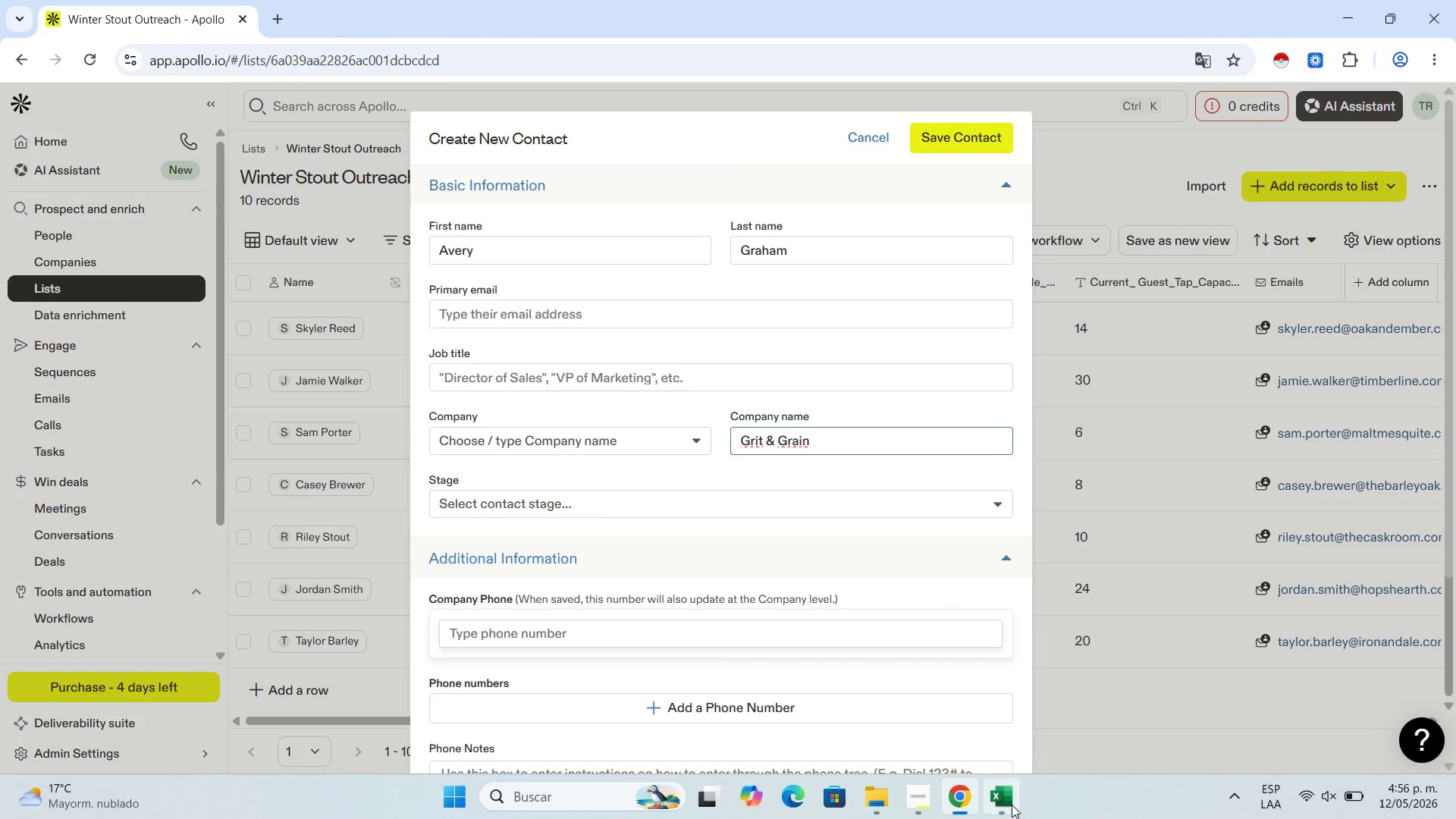 
left_click([1011, 805])
 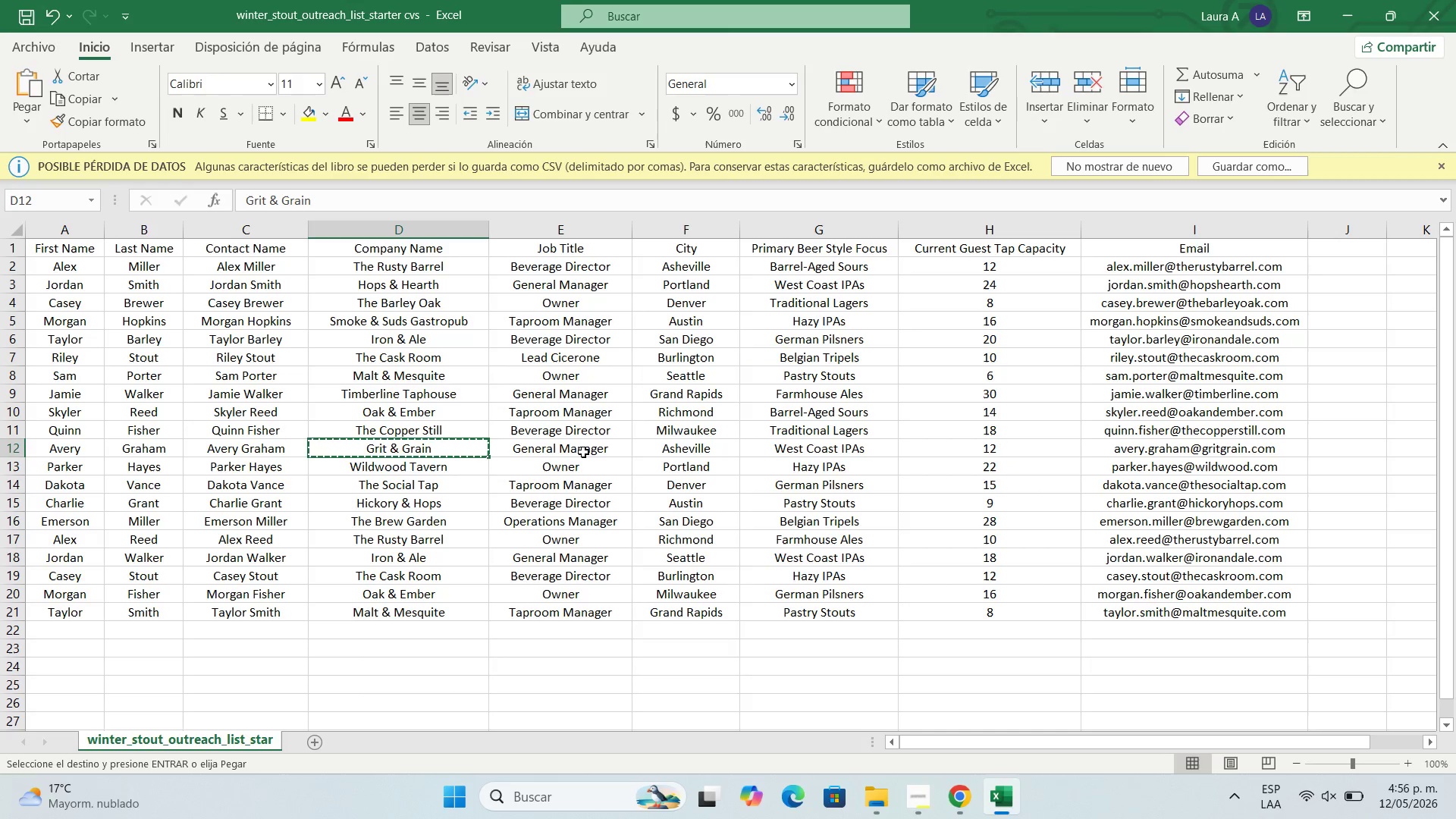 
left_click([583, 452])
 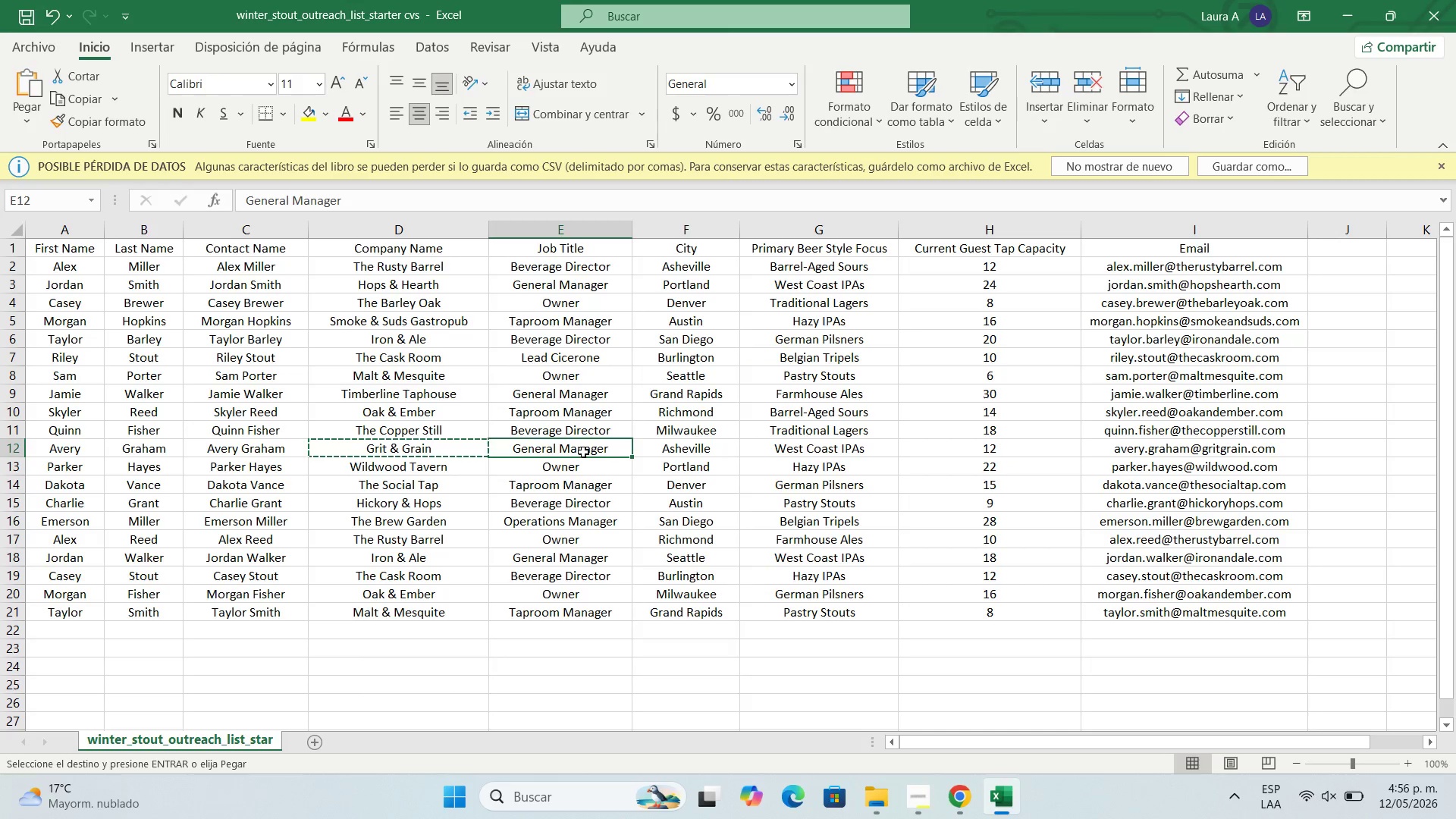 
key(Control+C)
 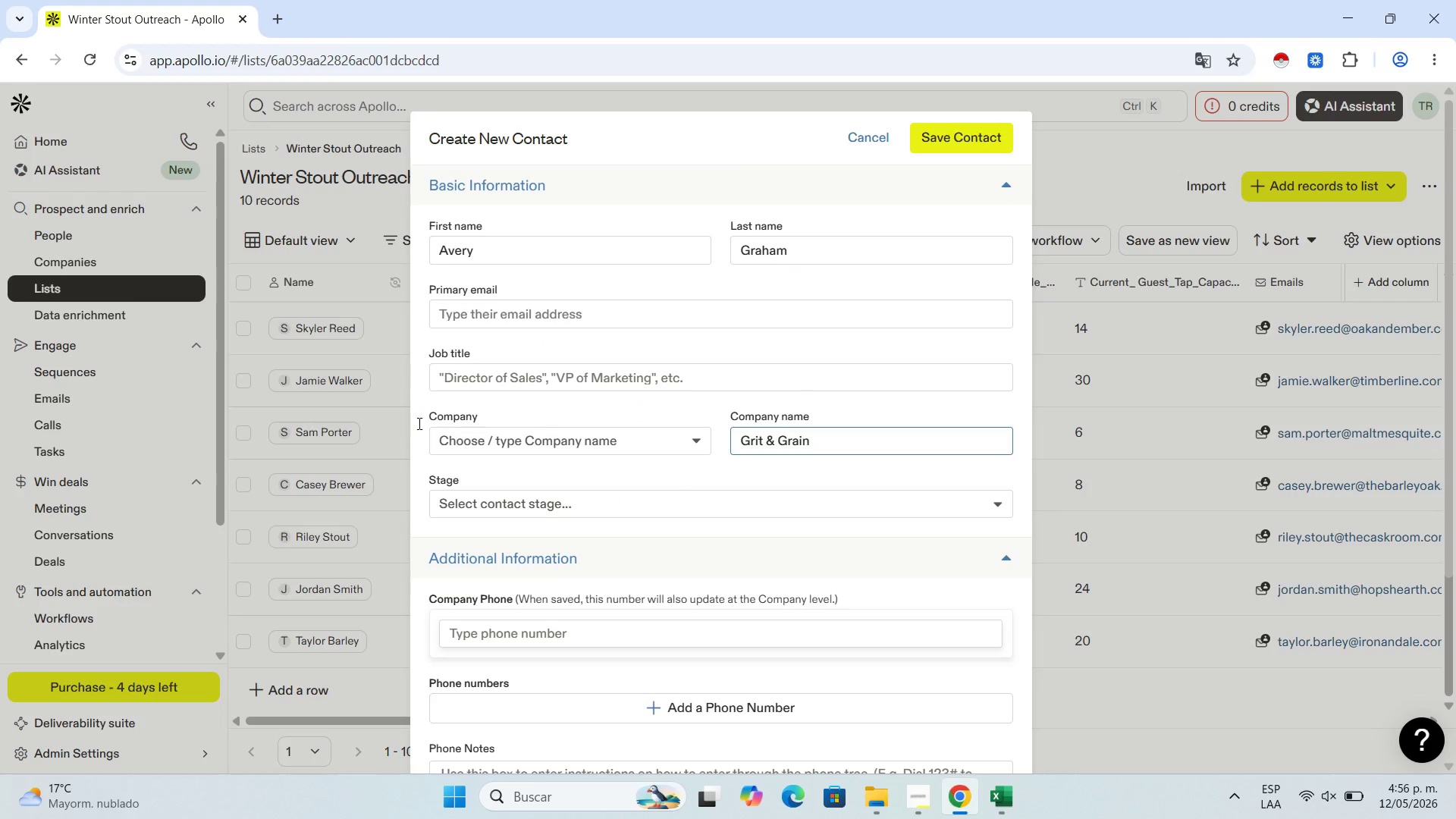 
left_click([551, 380])
 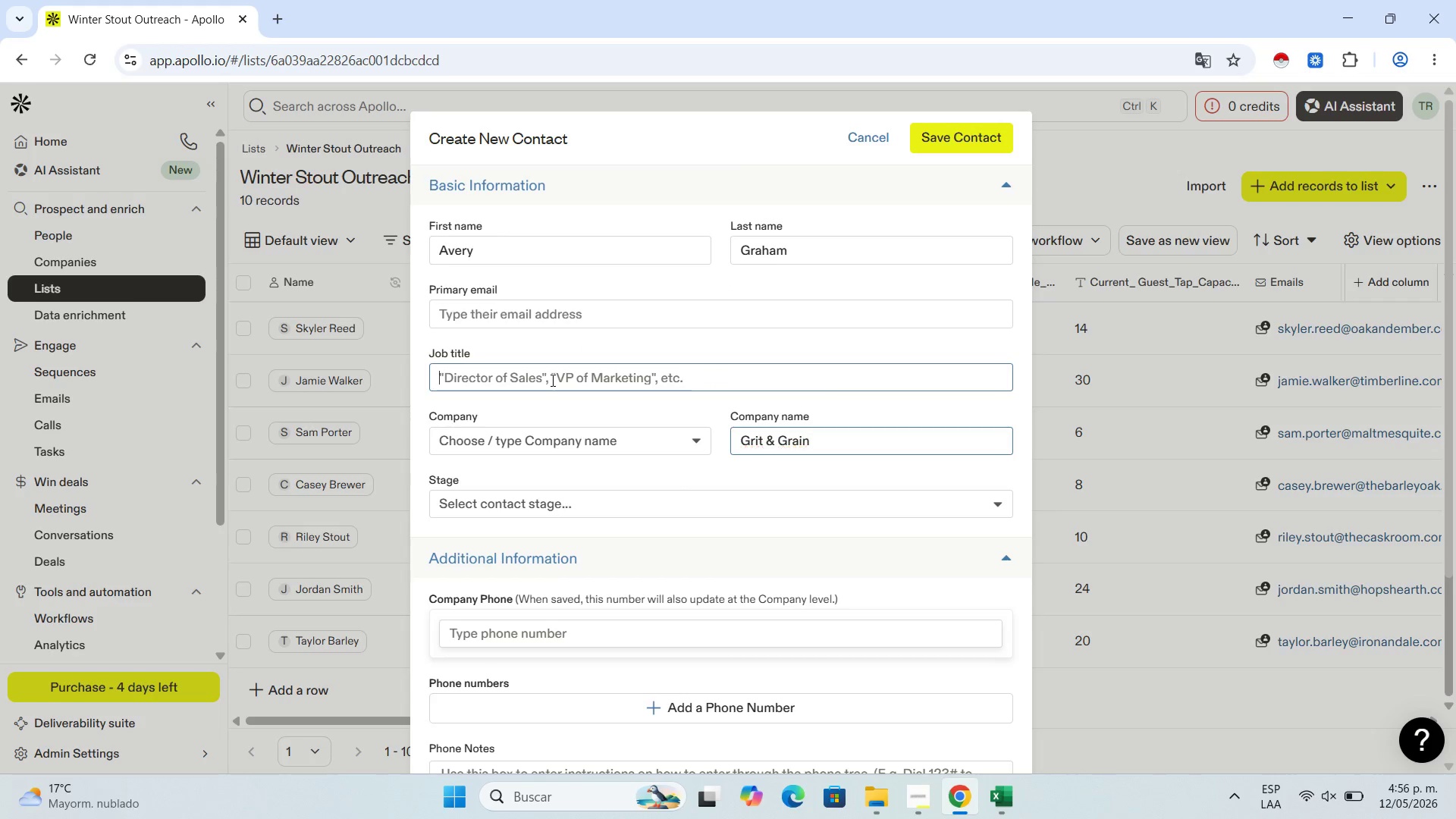 
key(Control+V)
 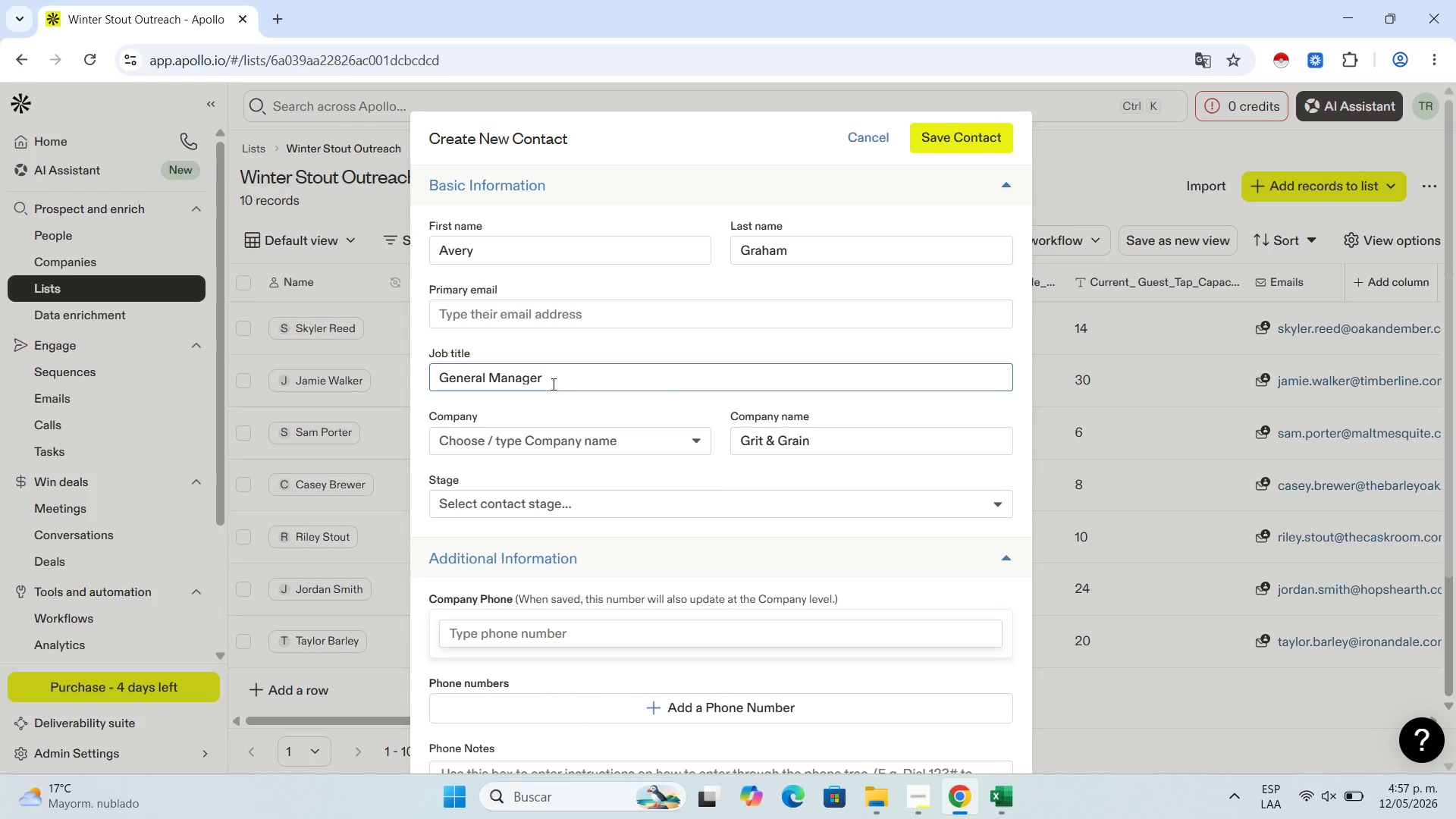 
wait(102.03)
 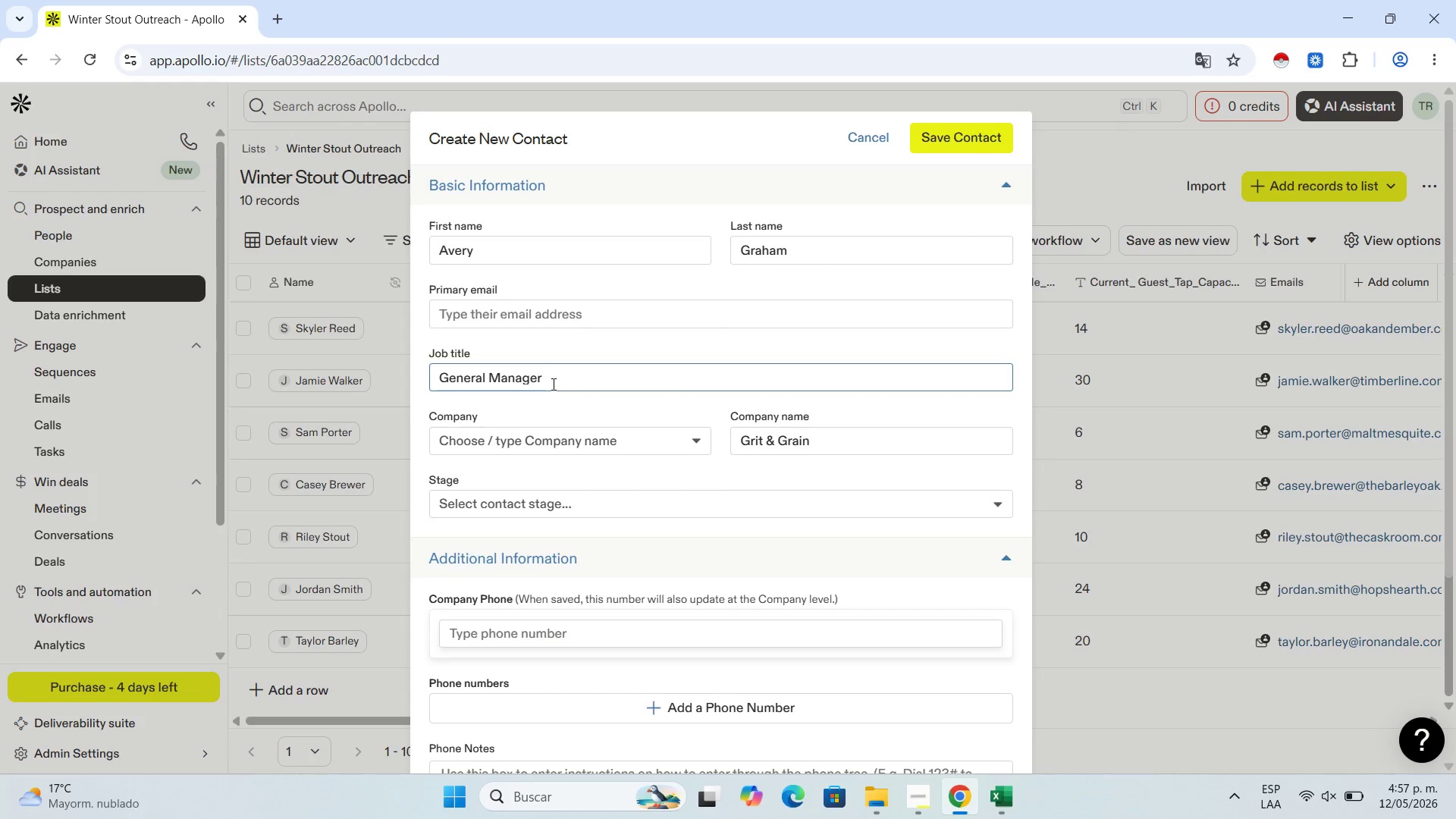 
scroll: coordinate [772, 438], scroll_direction: down, amount: 3.0
 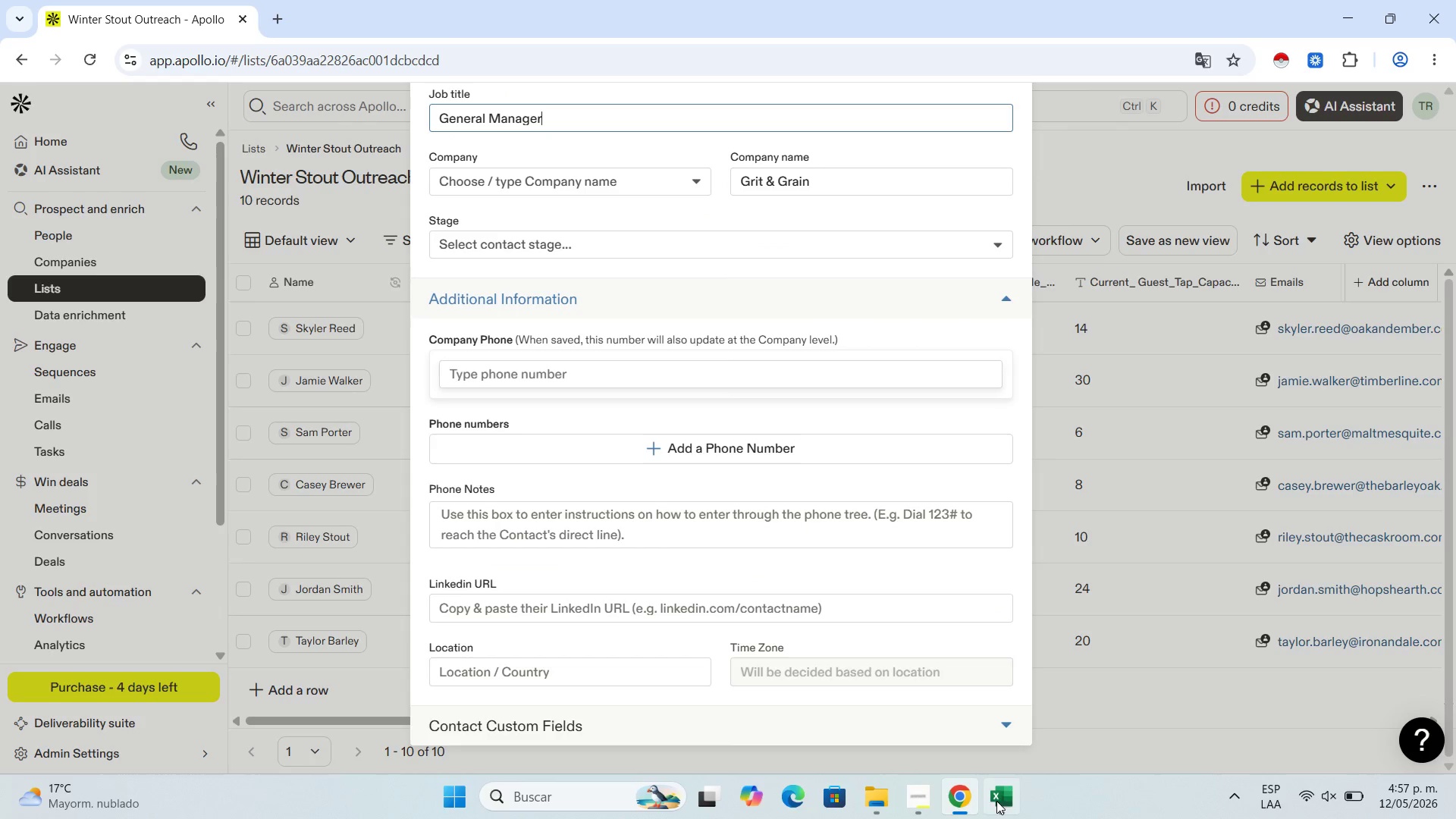 
left_click([987, 804])
 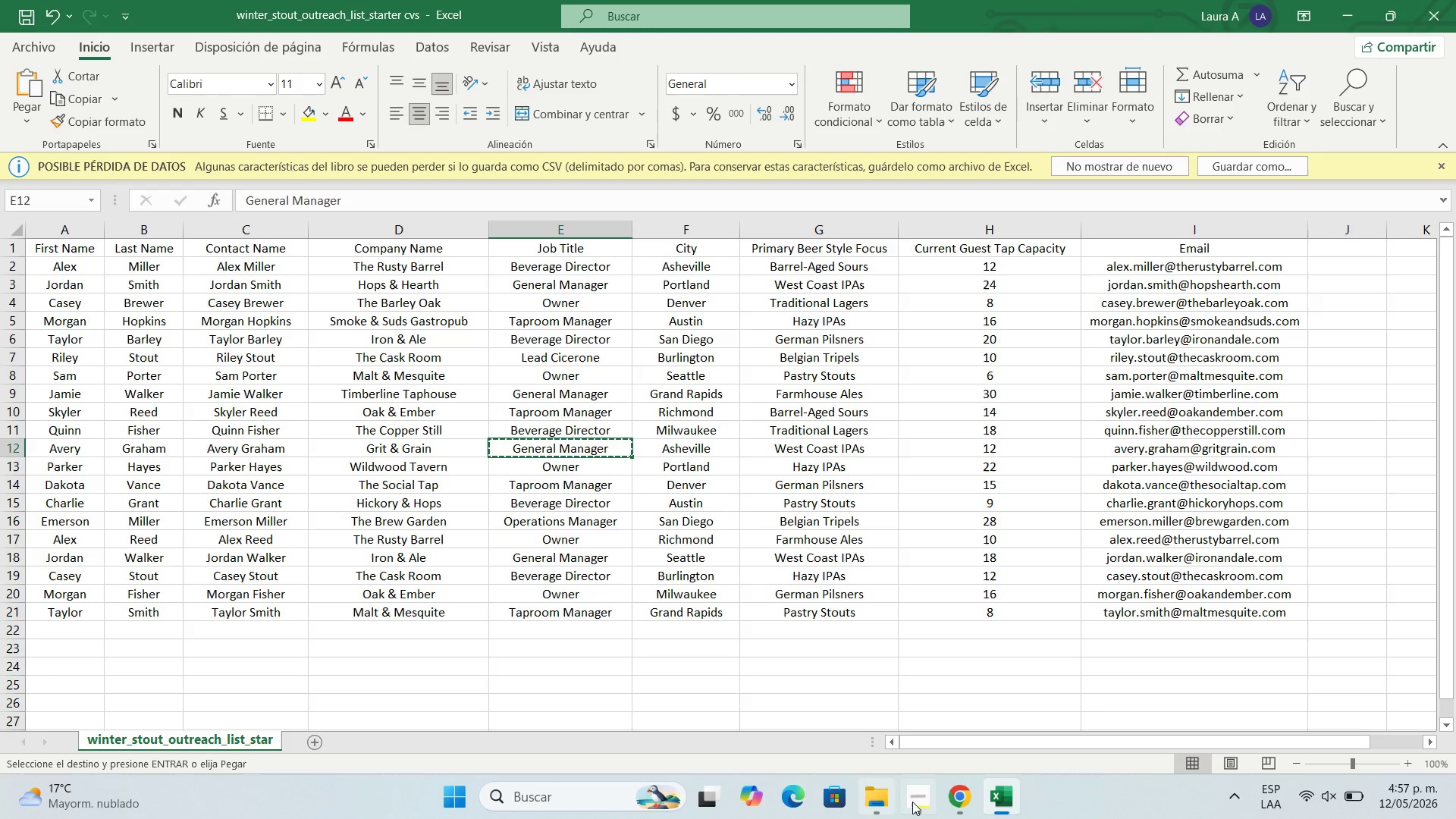 
left_click([947, 795])
 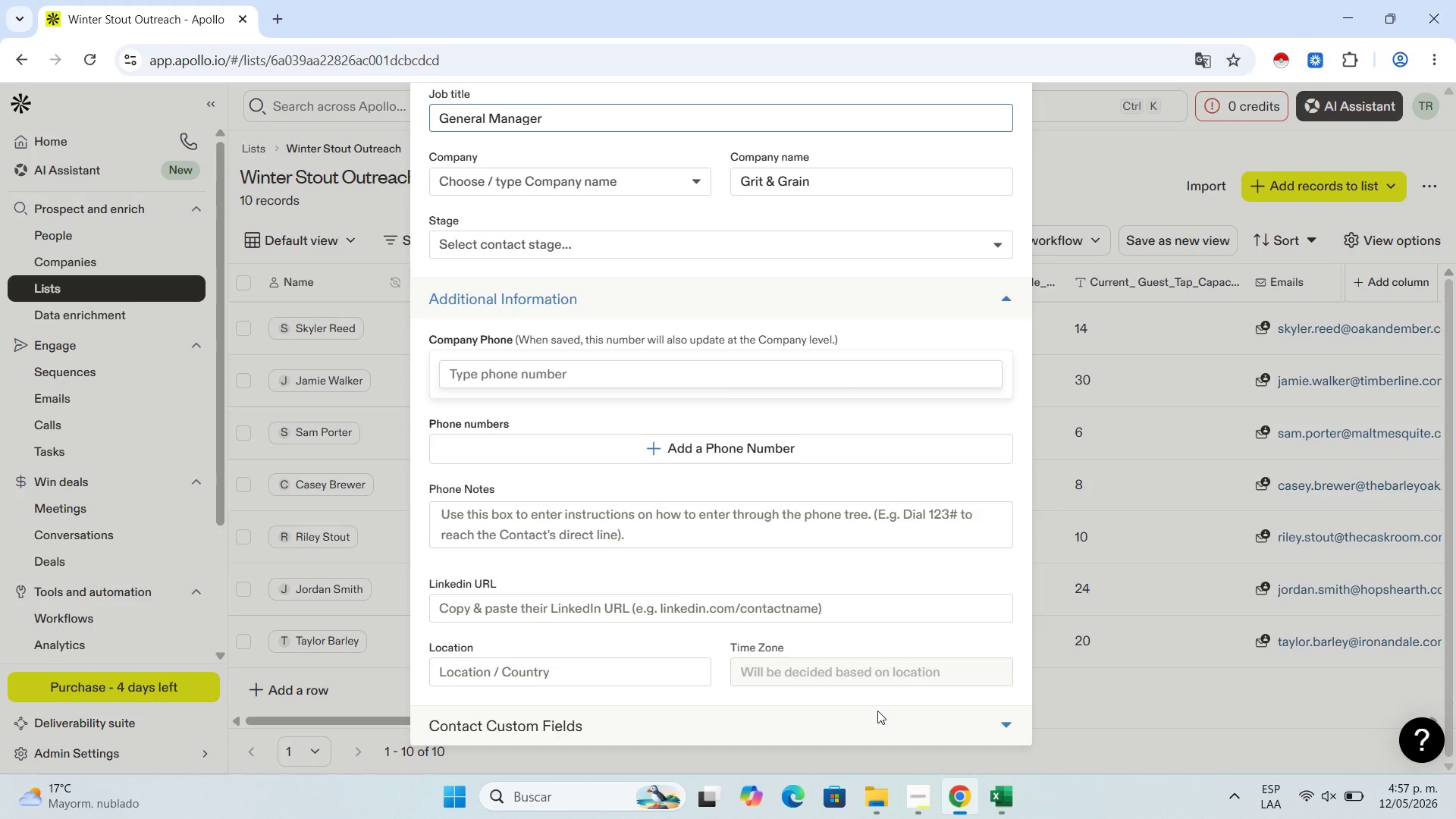 
scroll: coordinate [704, 542], scroll_direction: up, amount: 4.0
 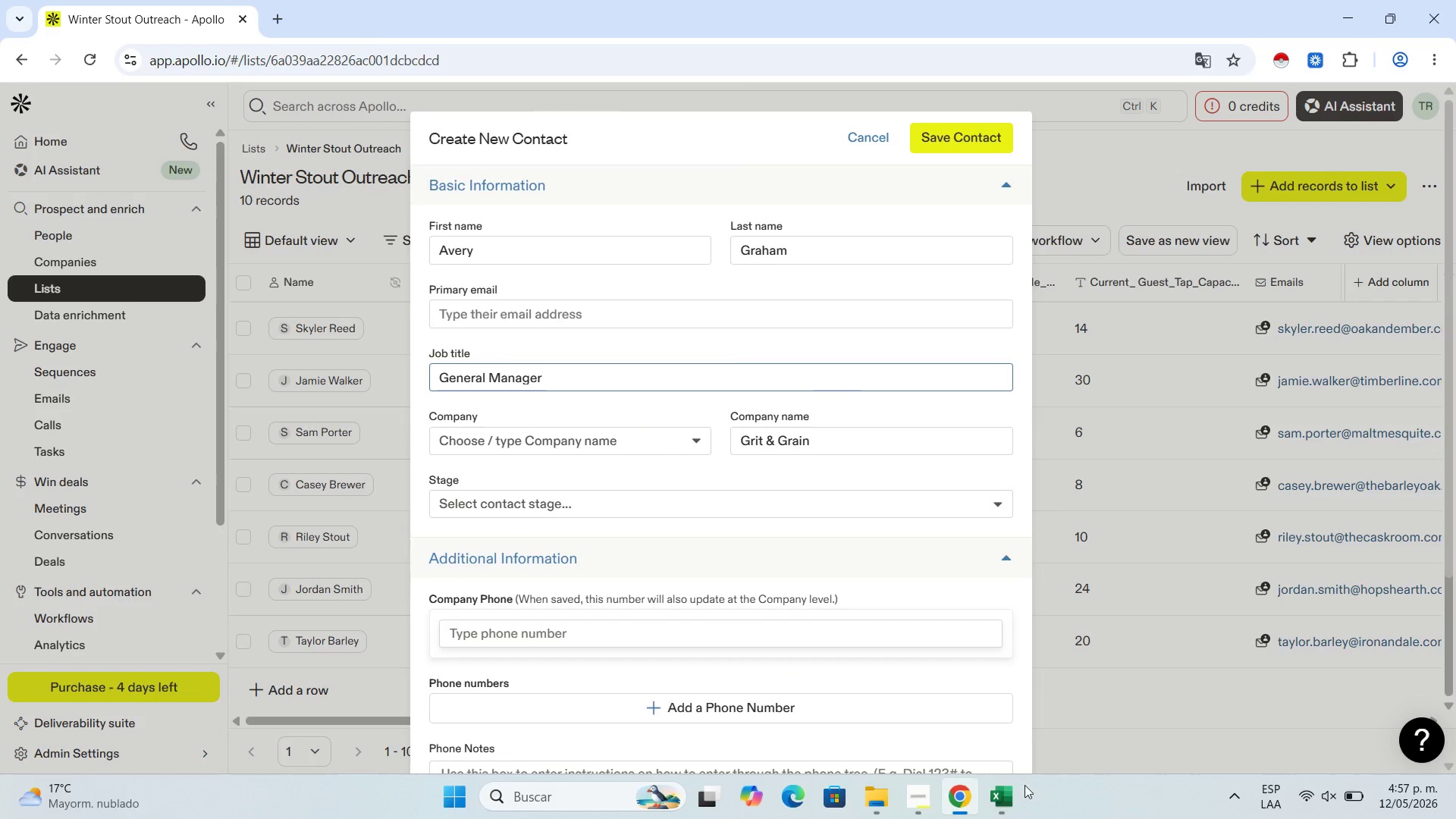 
left_click([1009, 797])
 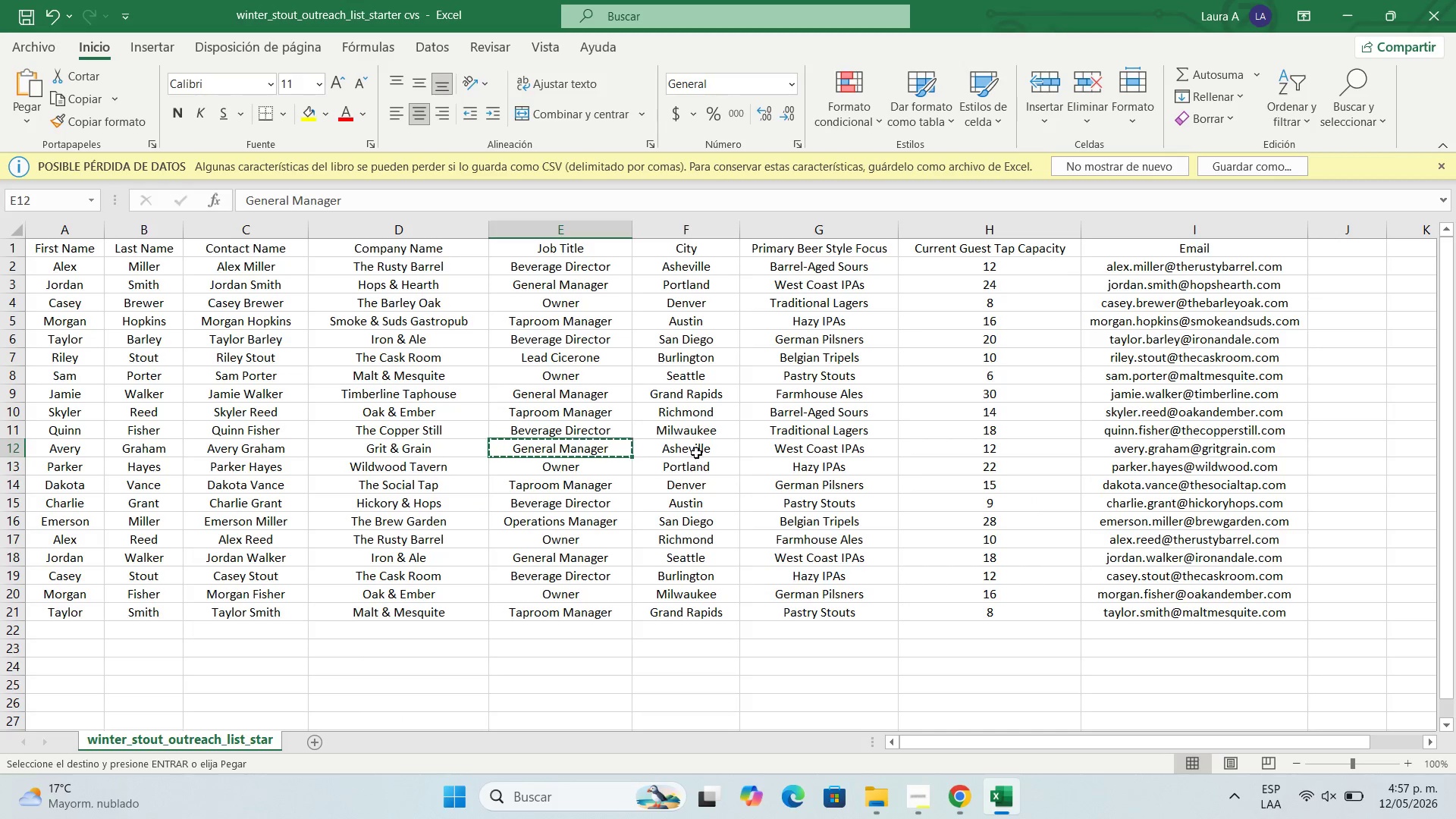 
left_click([693, 447])
 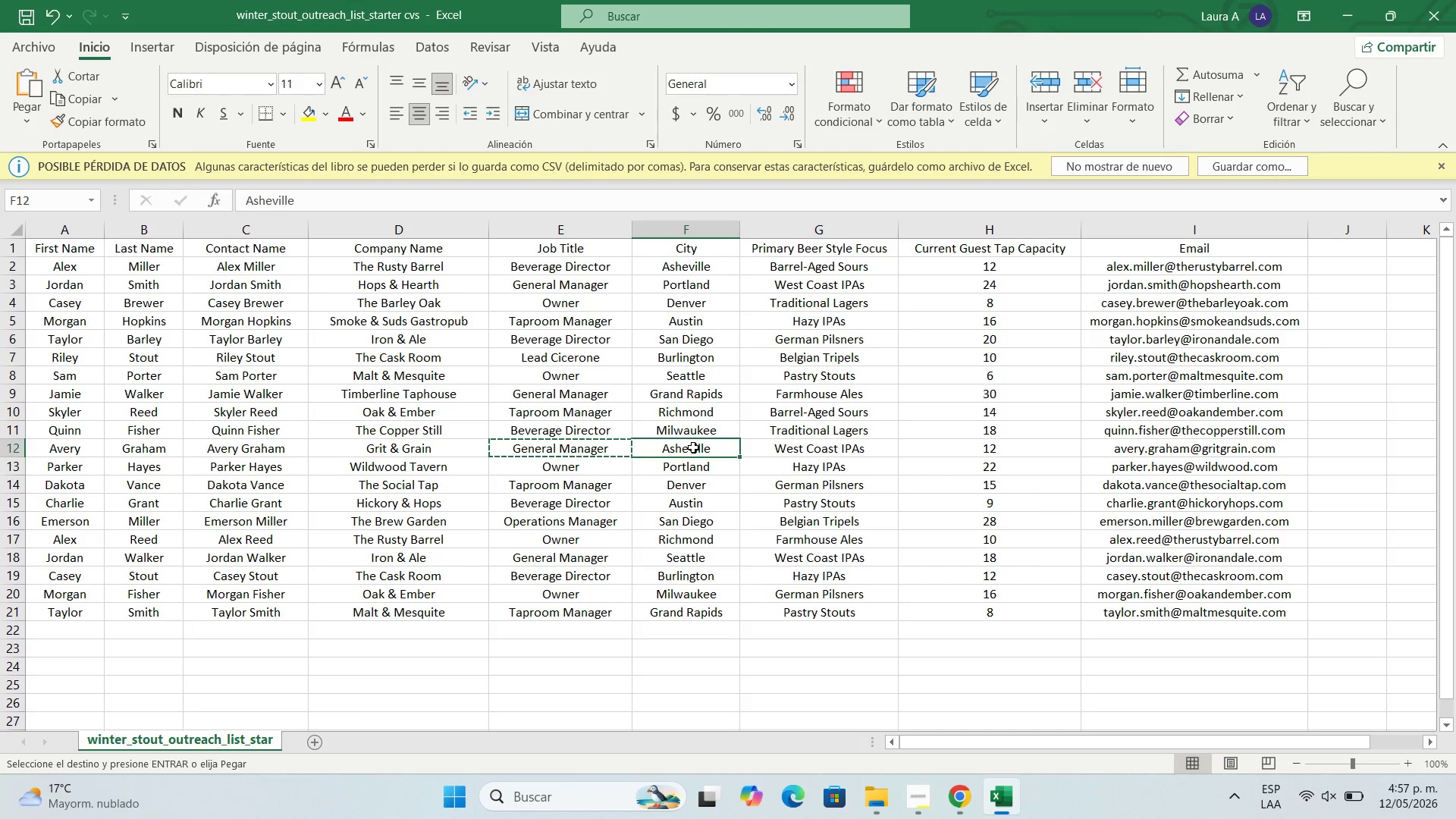 
key(Control+C)
 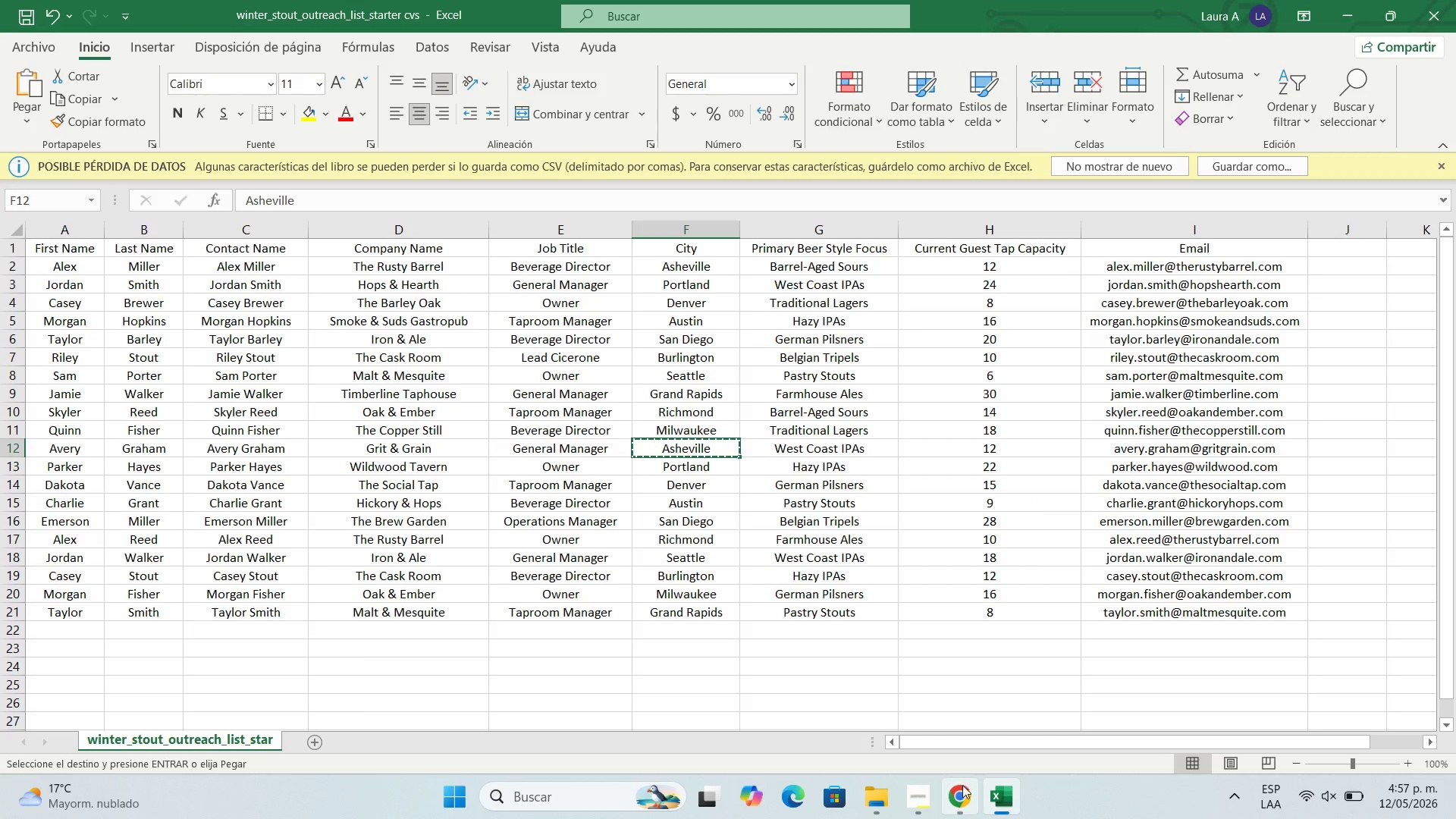 
left_click([961, 786])
 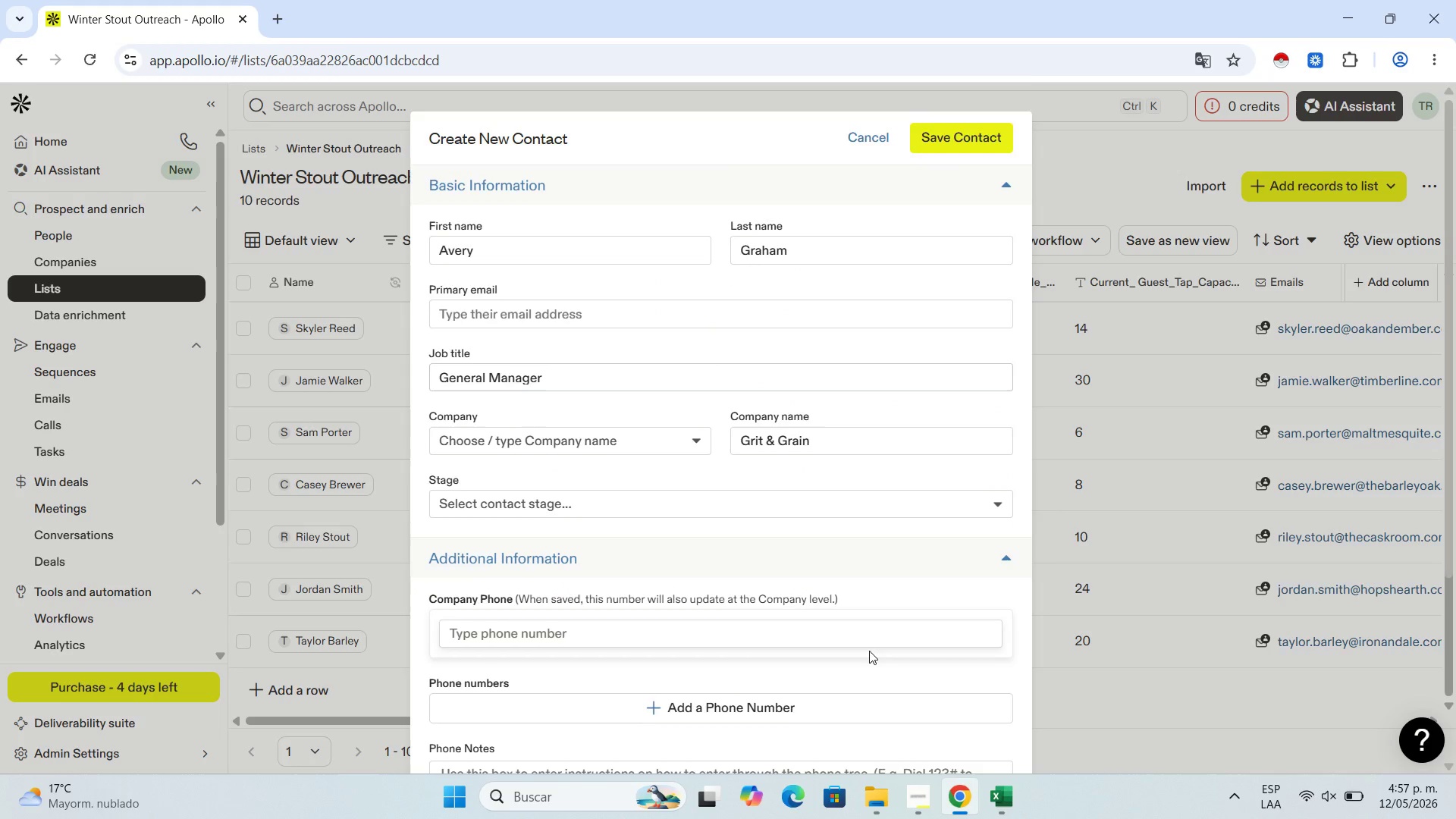 
scroll: coordinate [875, 648], scroll_direction: down, amount: 3.0
 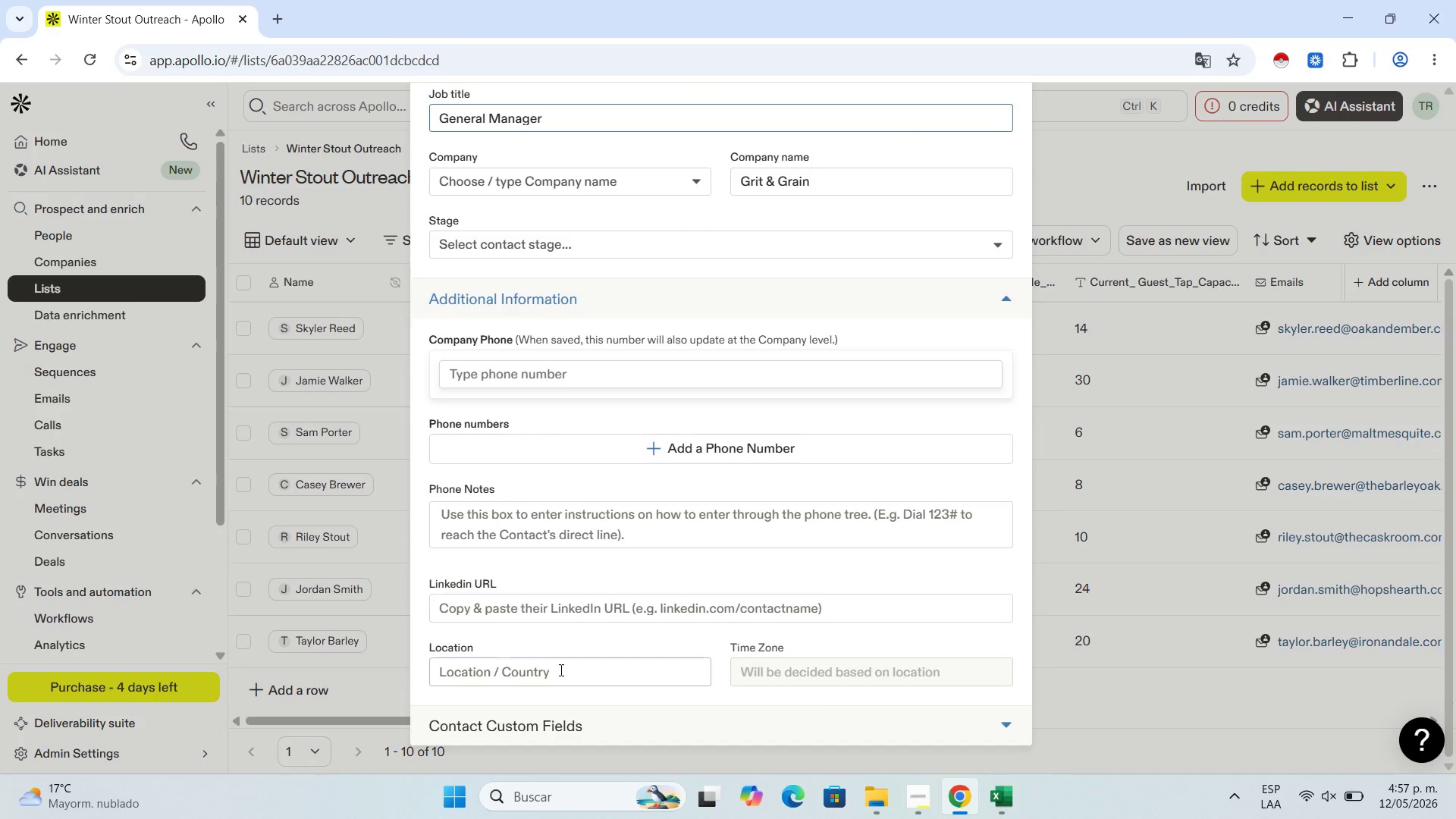 
left_click([560, 670])
 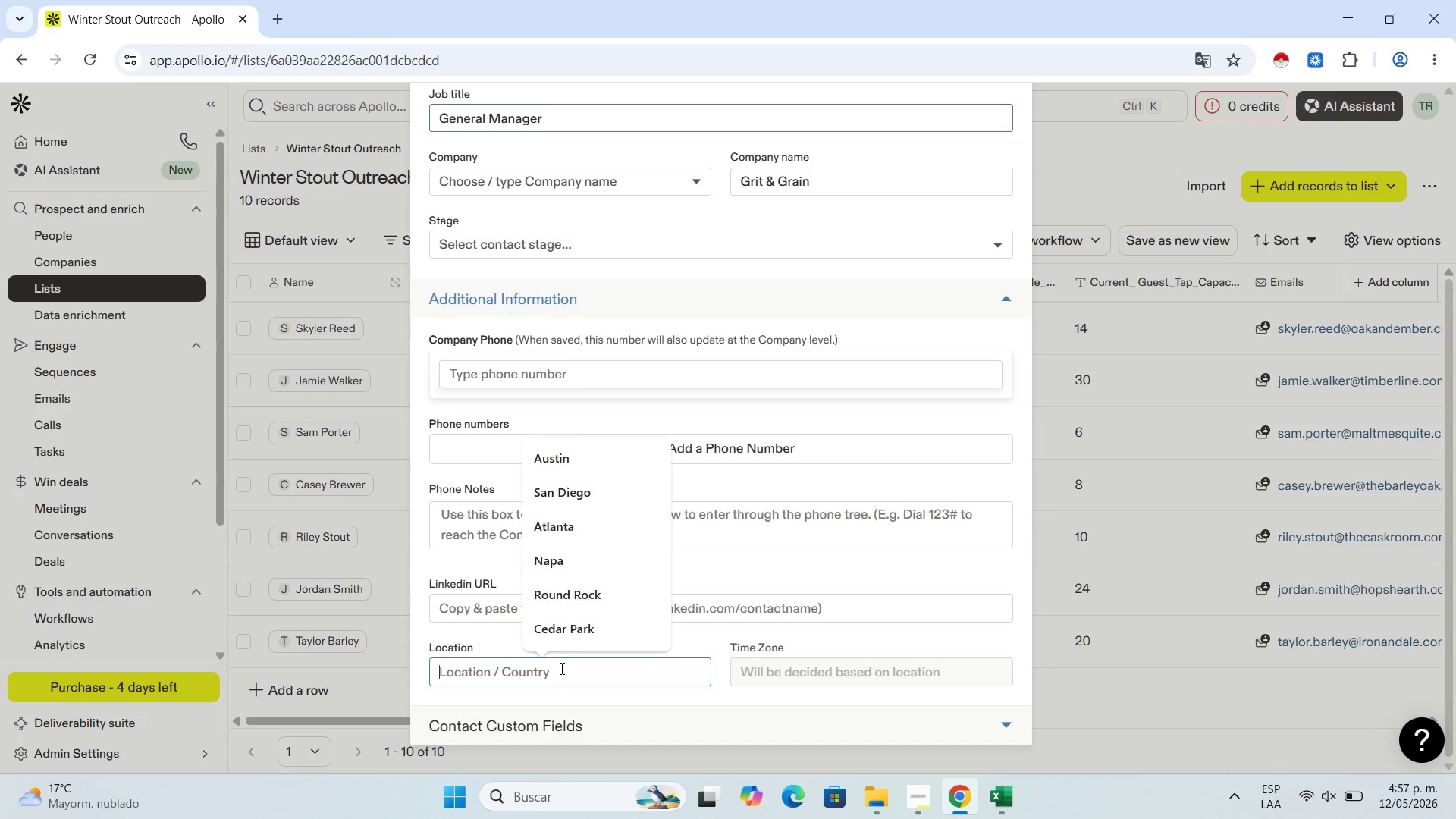 
key(Control+V)
 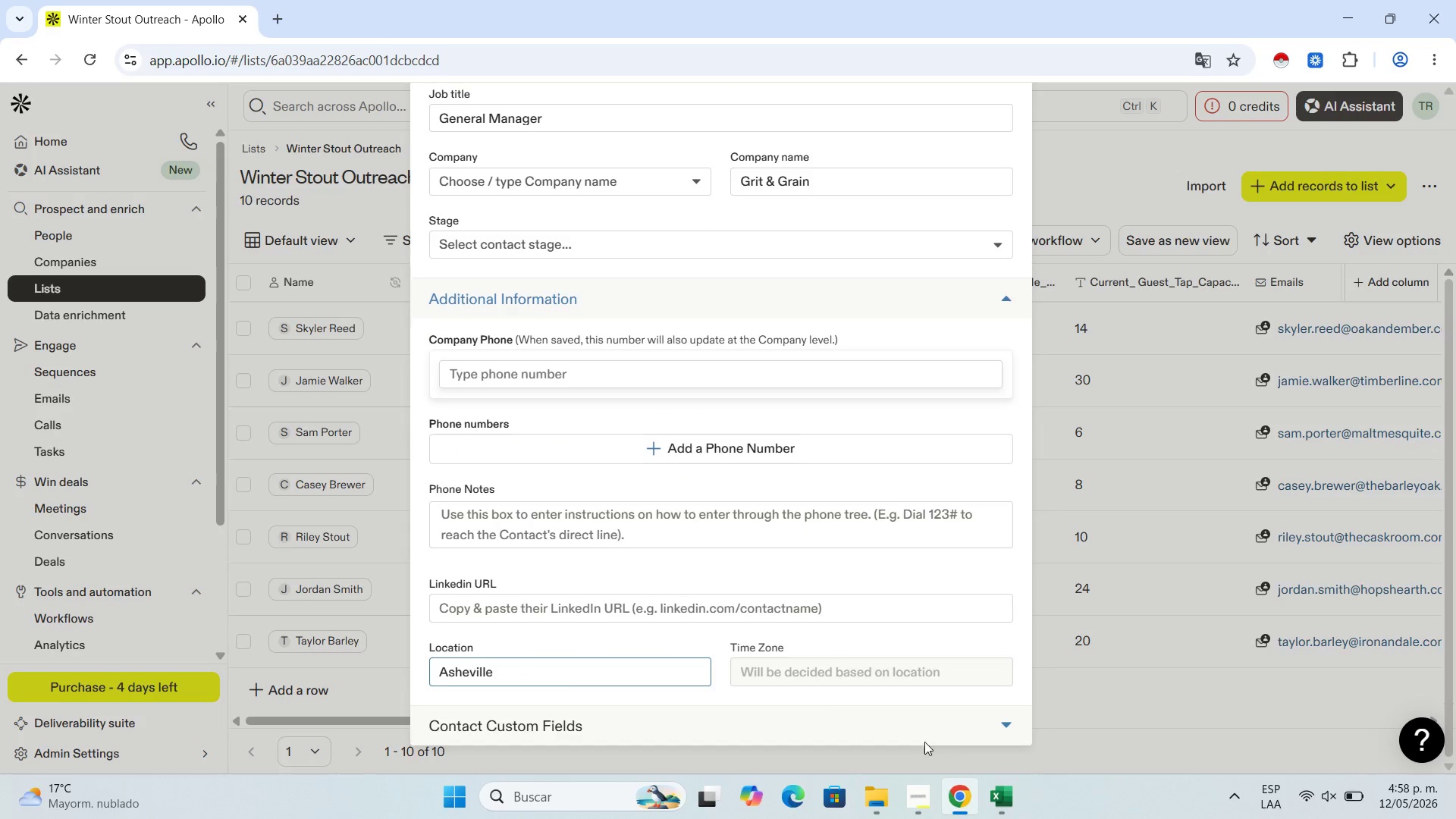 
left_click([924, 725])
 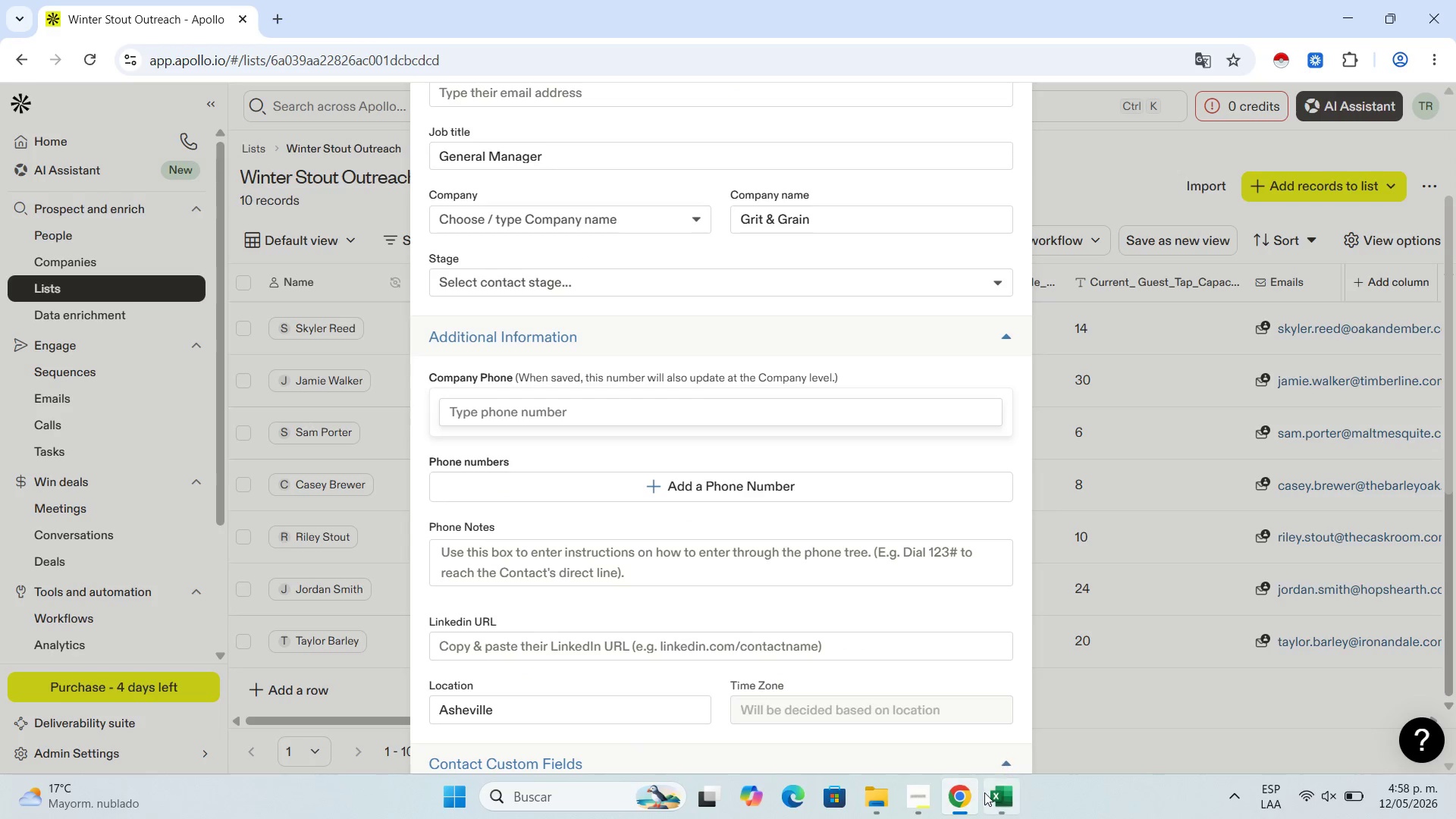 
left_click([986, 792])
 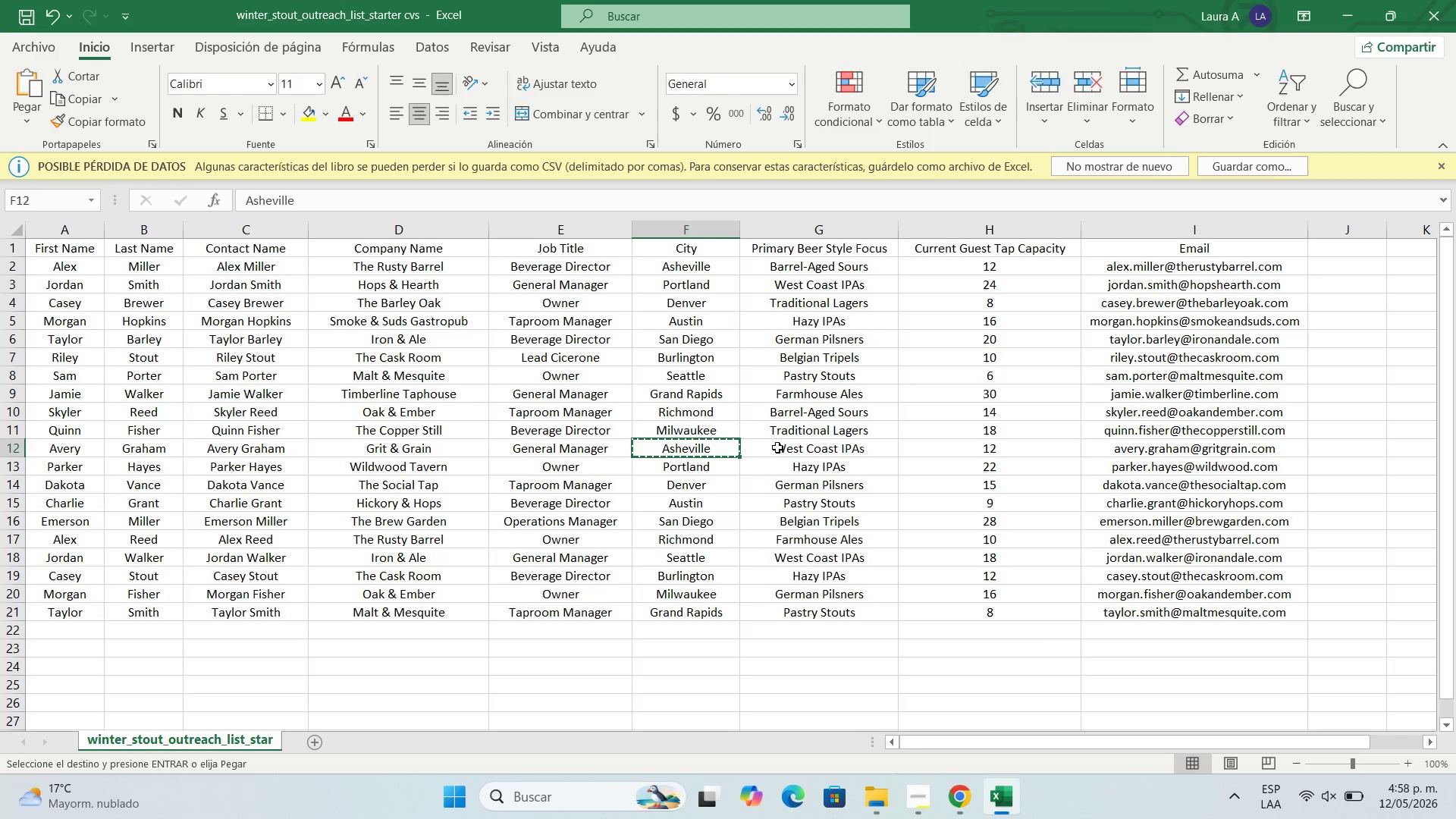 
left_click([777, 446])
 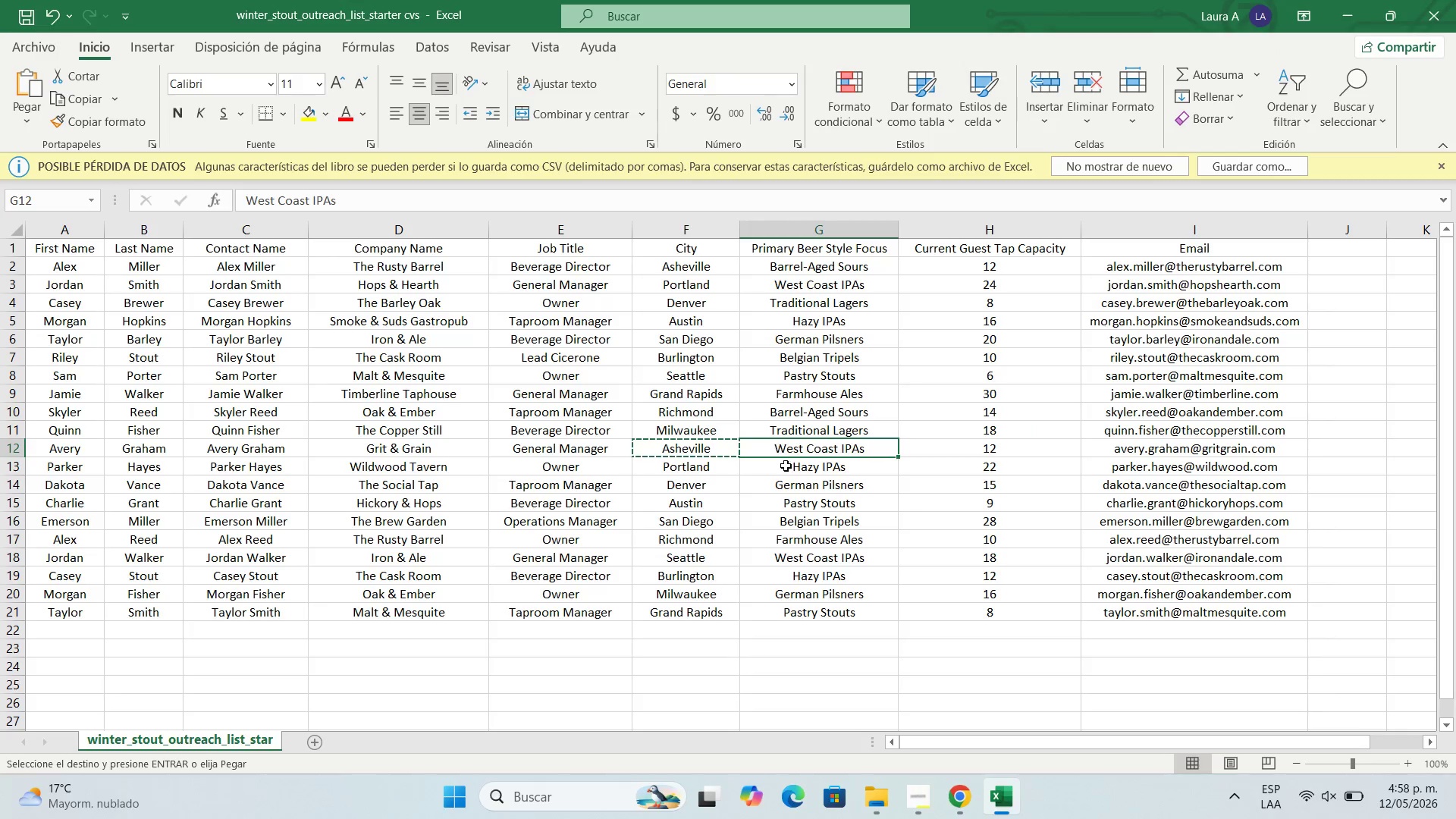 
key(Control+C)
 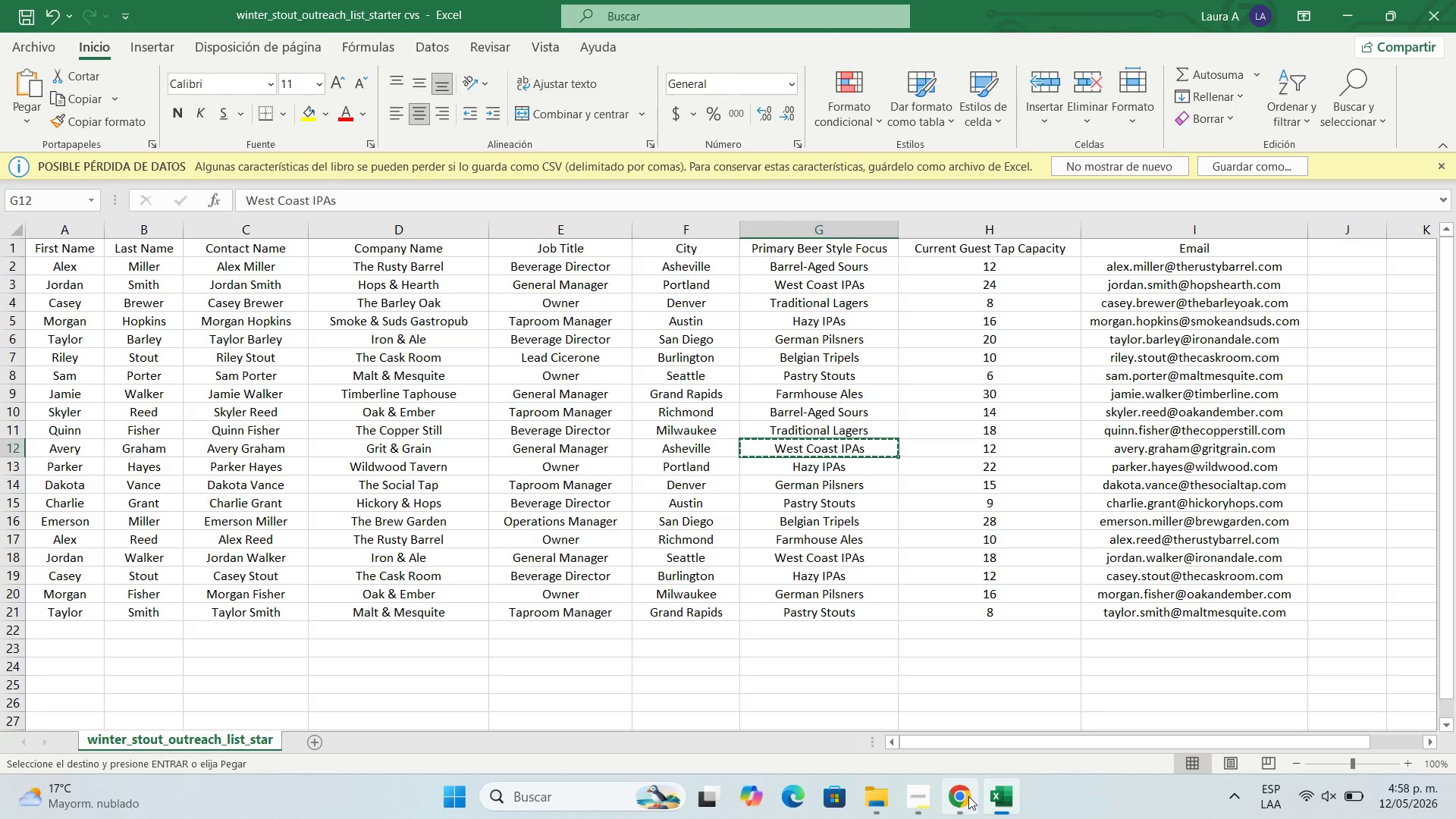 
left_click([968, 796])
 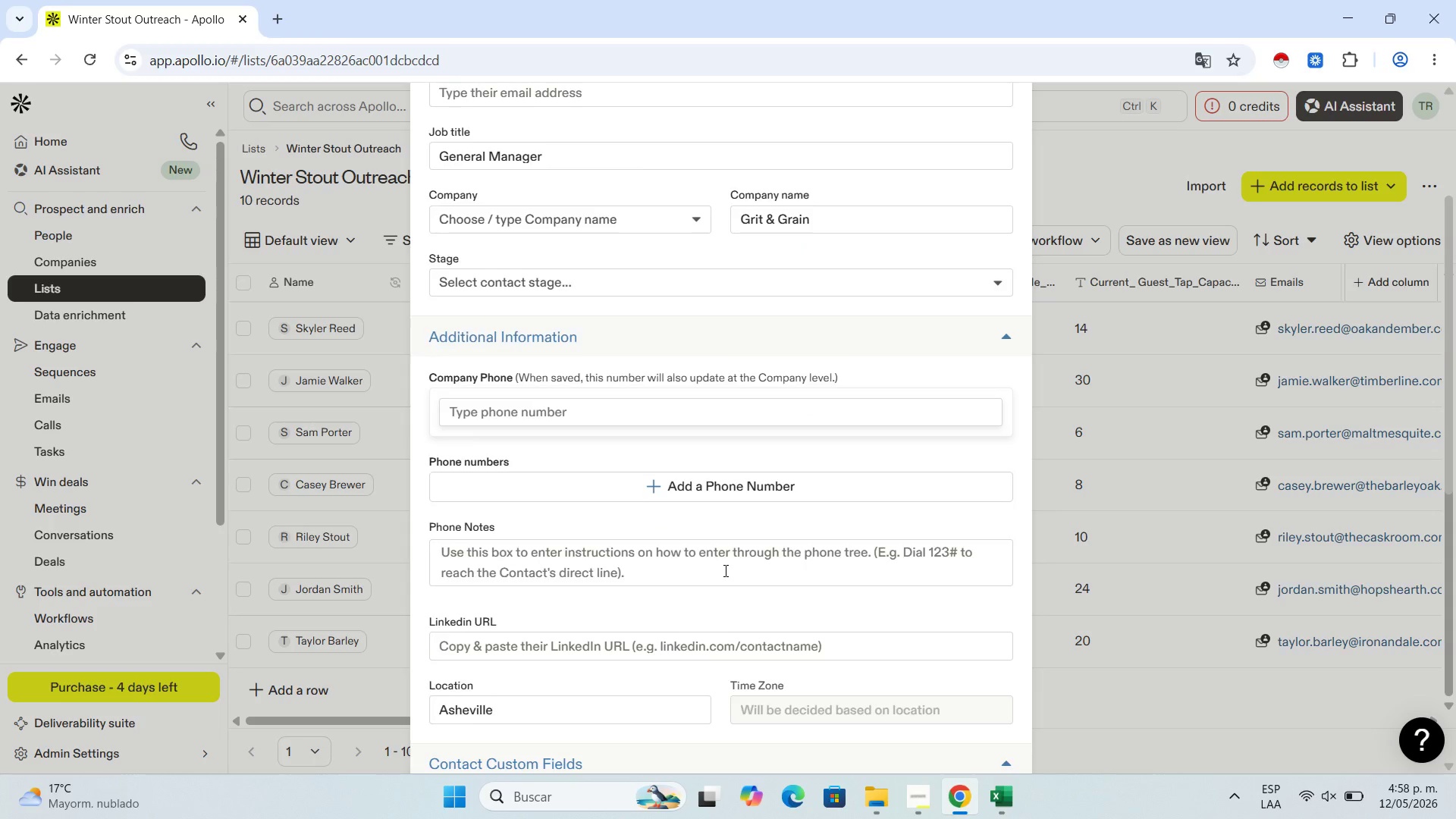 
scroll: coordinate [561, 664], scroll_direction: down, amount: 7.0
 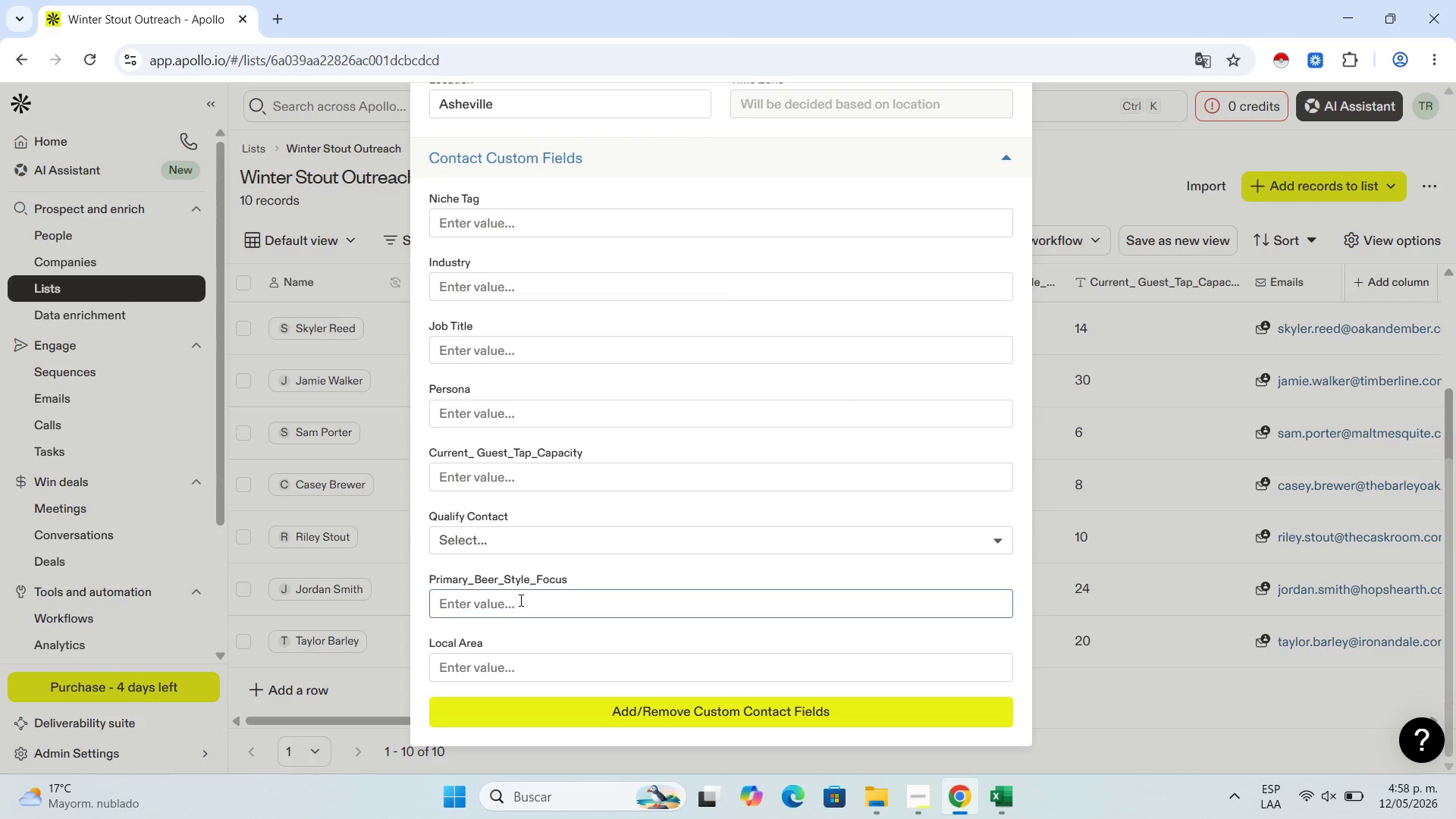 
left_click([519, 600])
 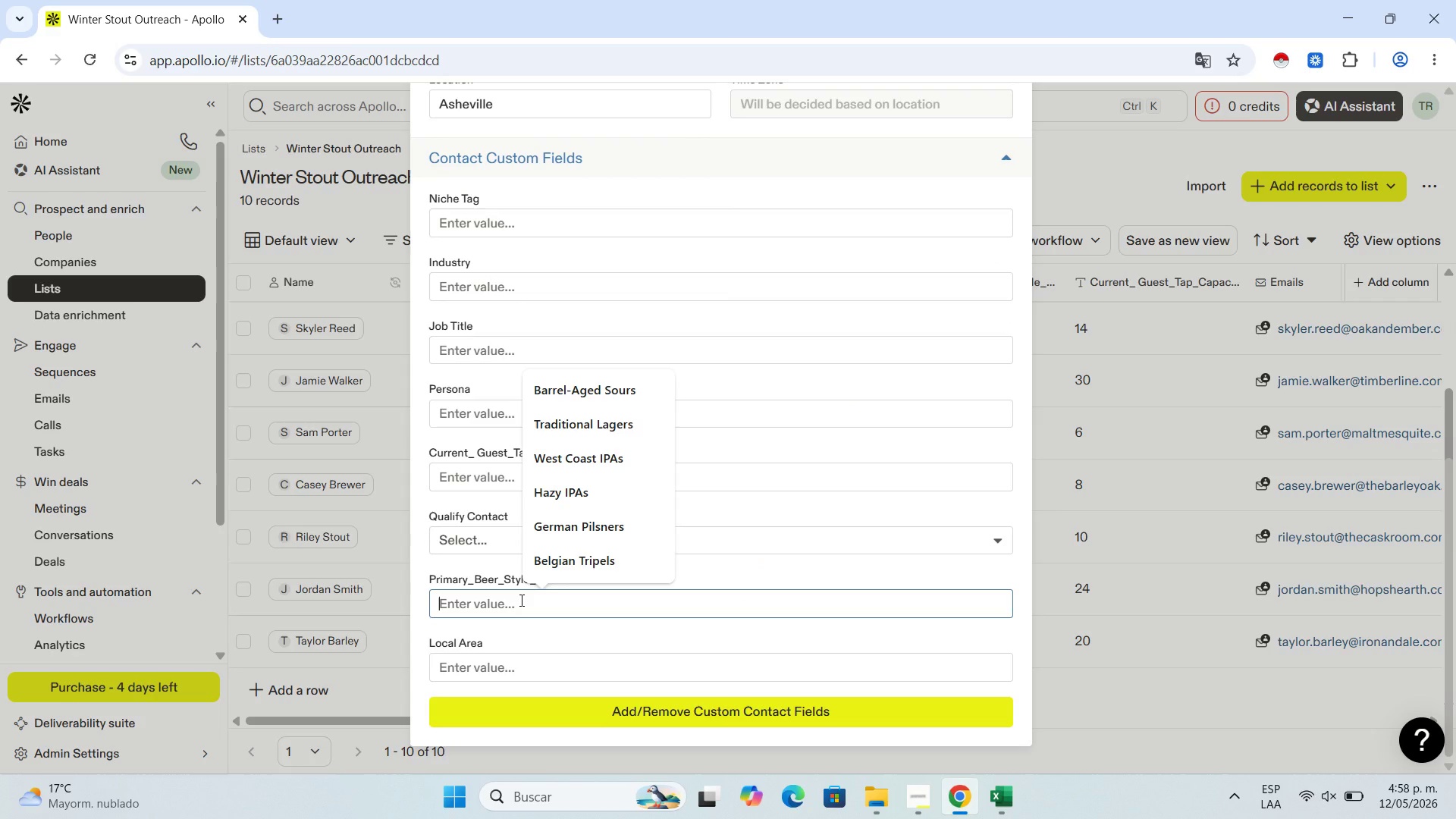 
key(Control+V)
 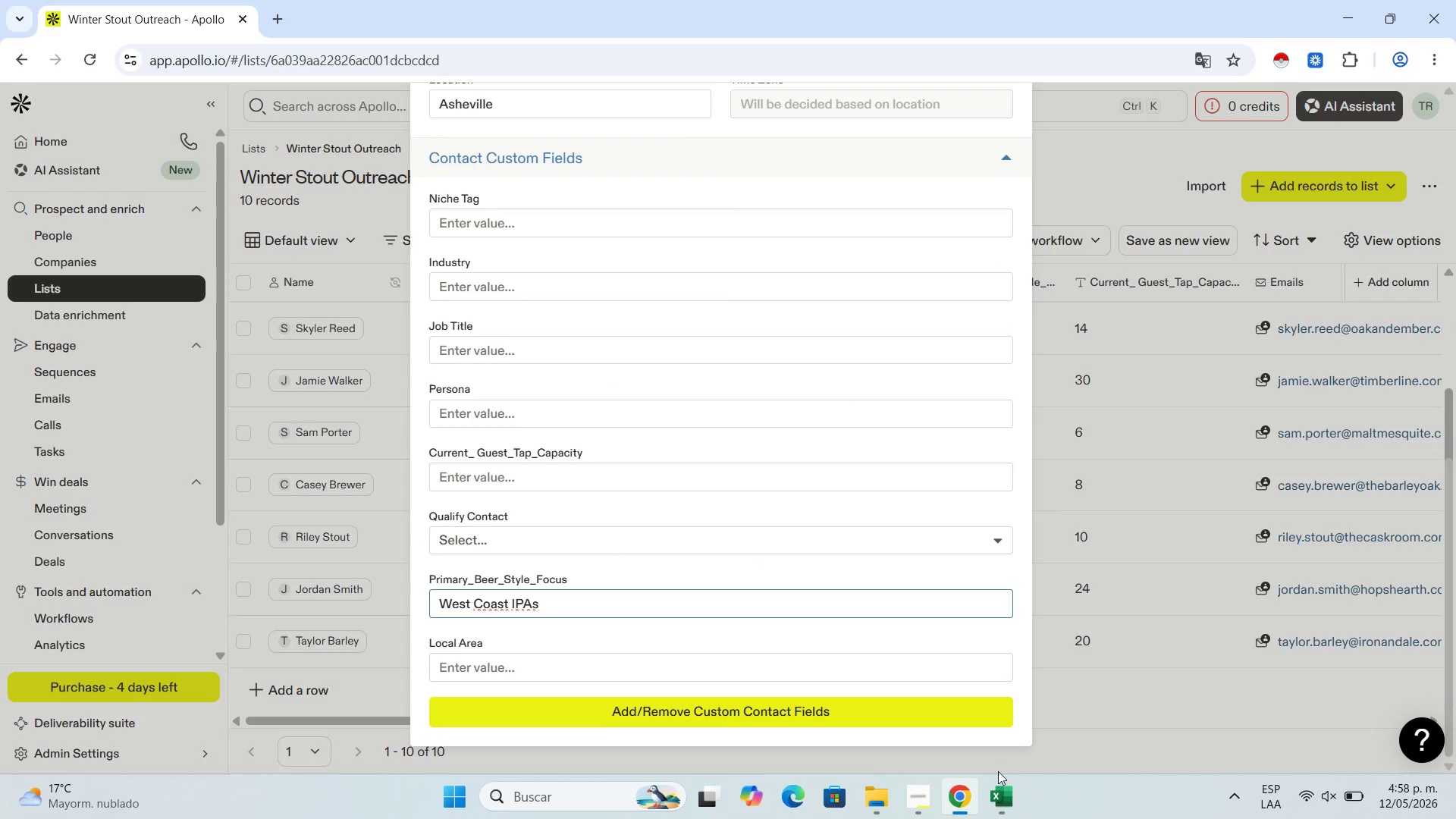 
left_click([1009, 800])
 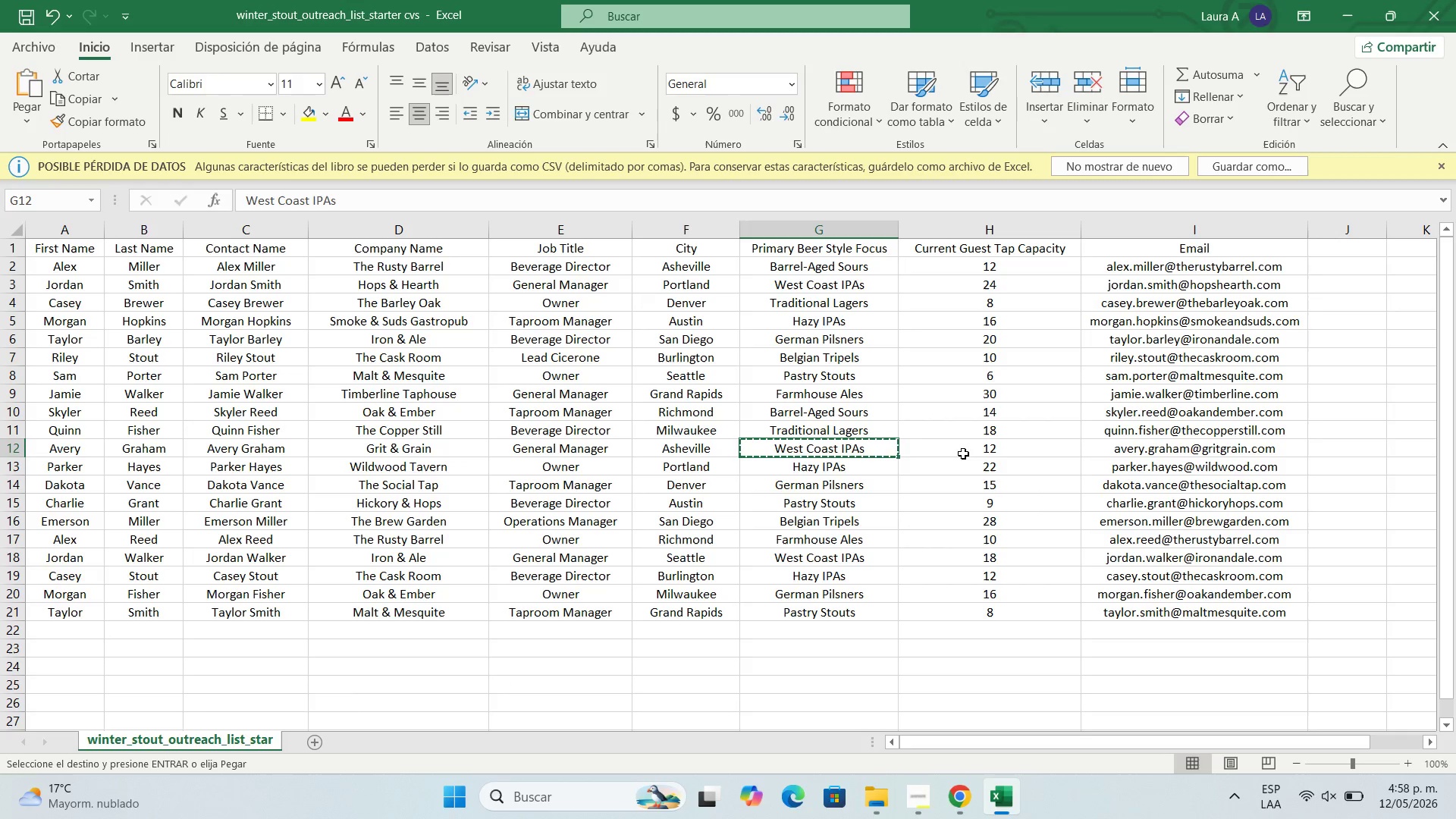 
left_click([963, 453])
 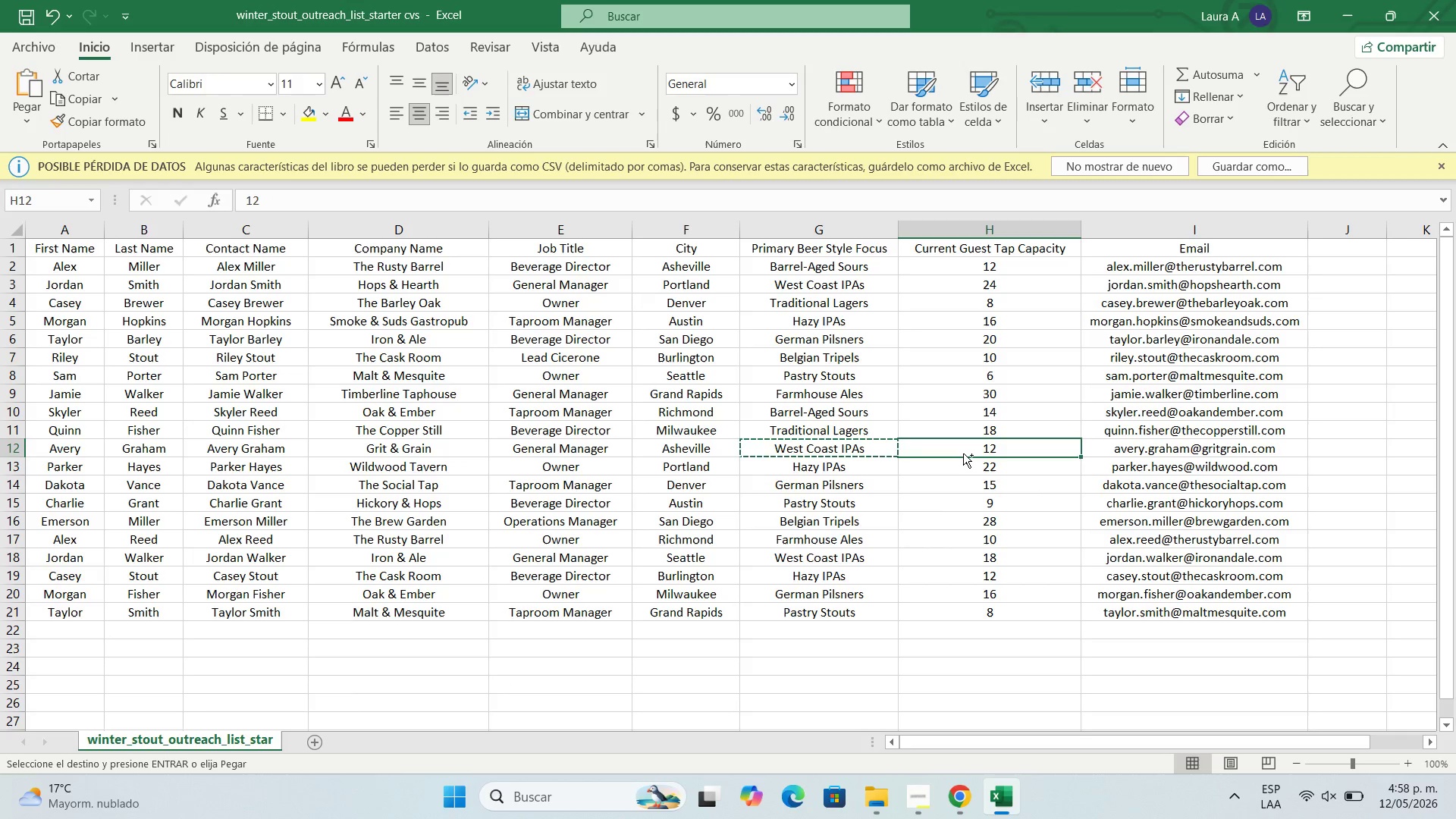 
key(Control+C)
 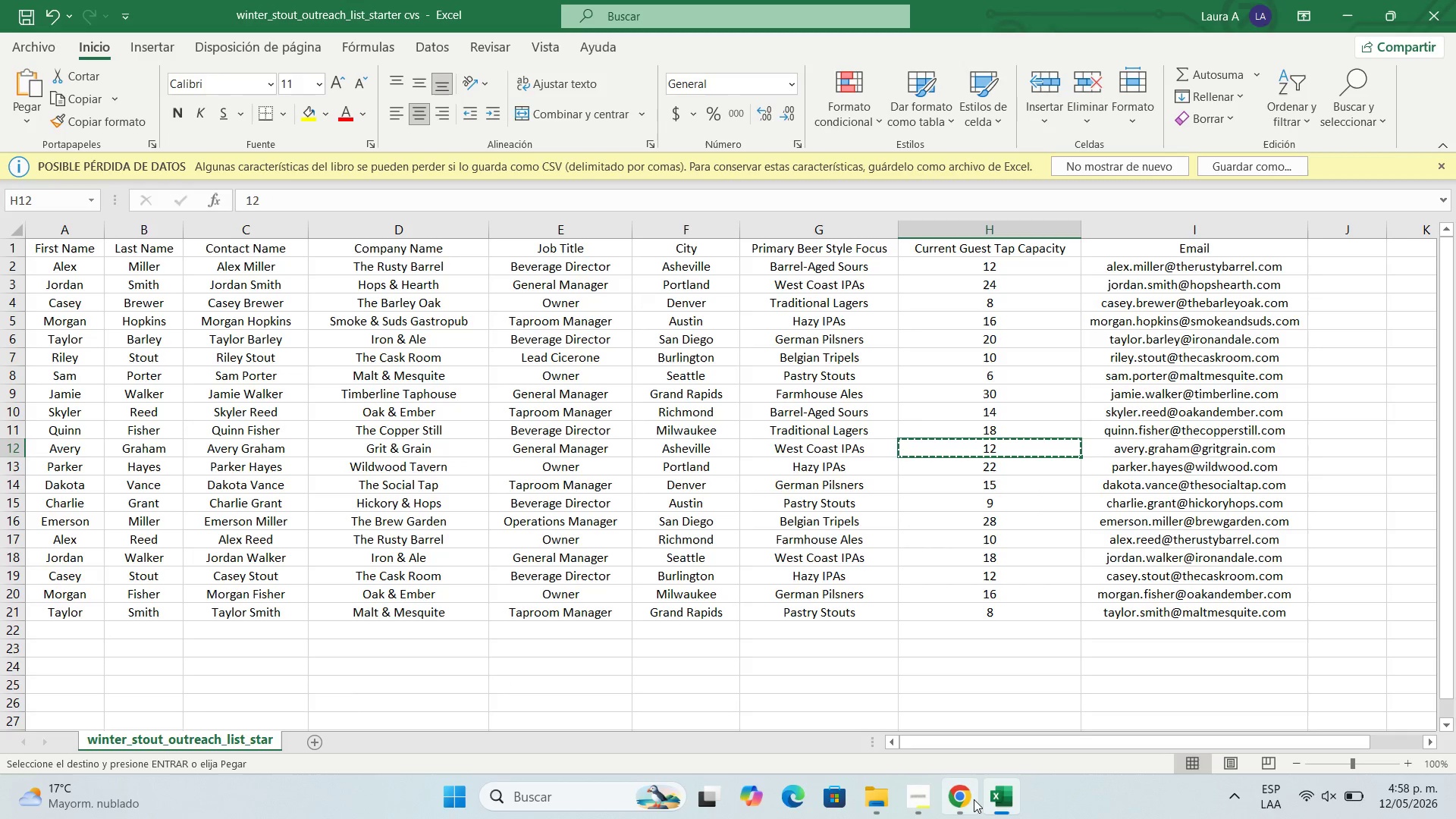 
left_click([972, 802])
 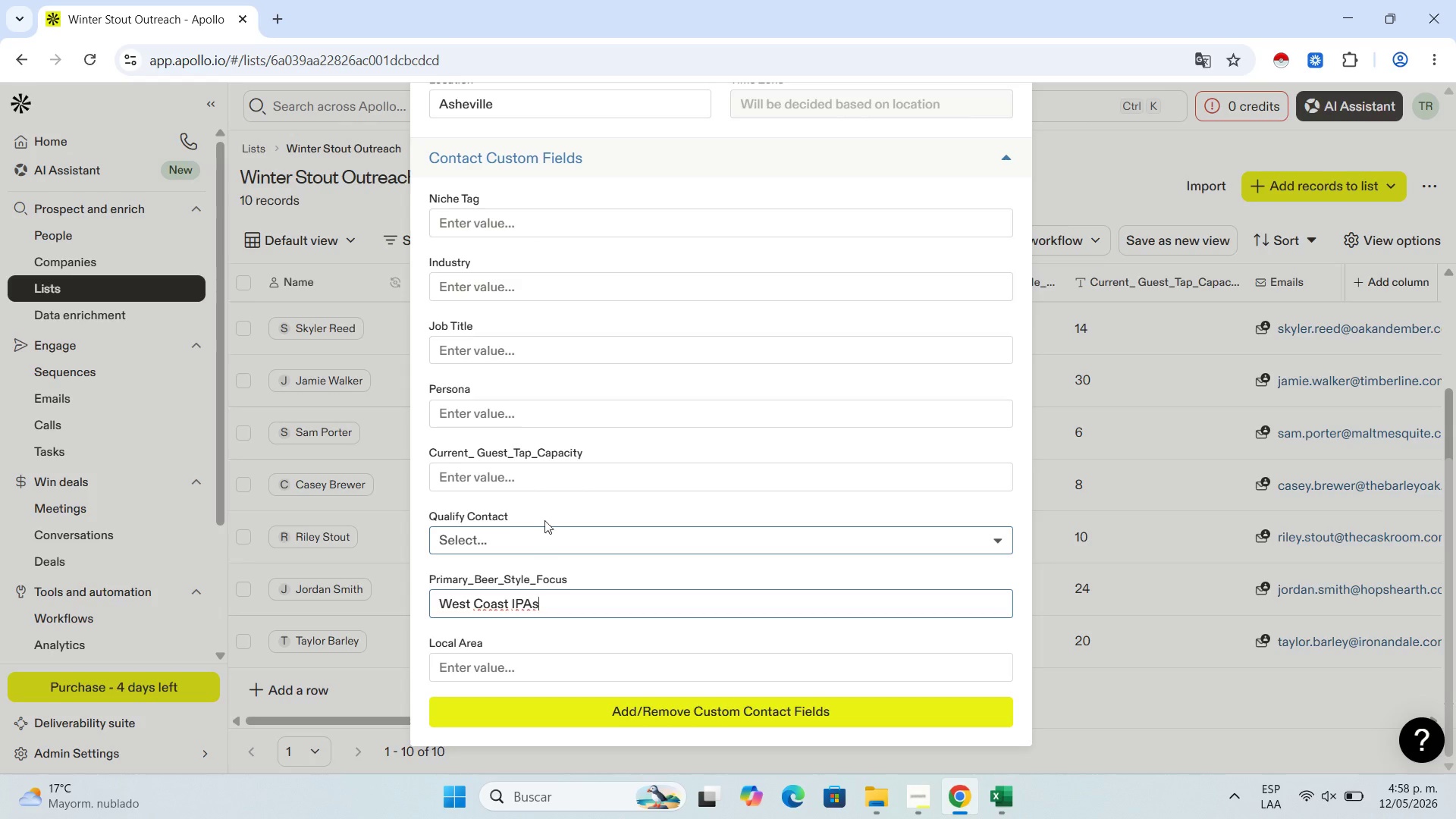 
left_click([526, 471])
 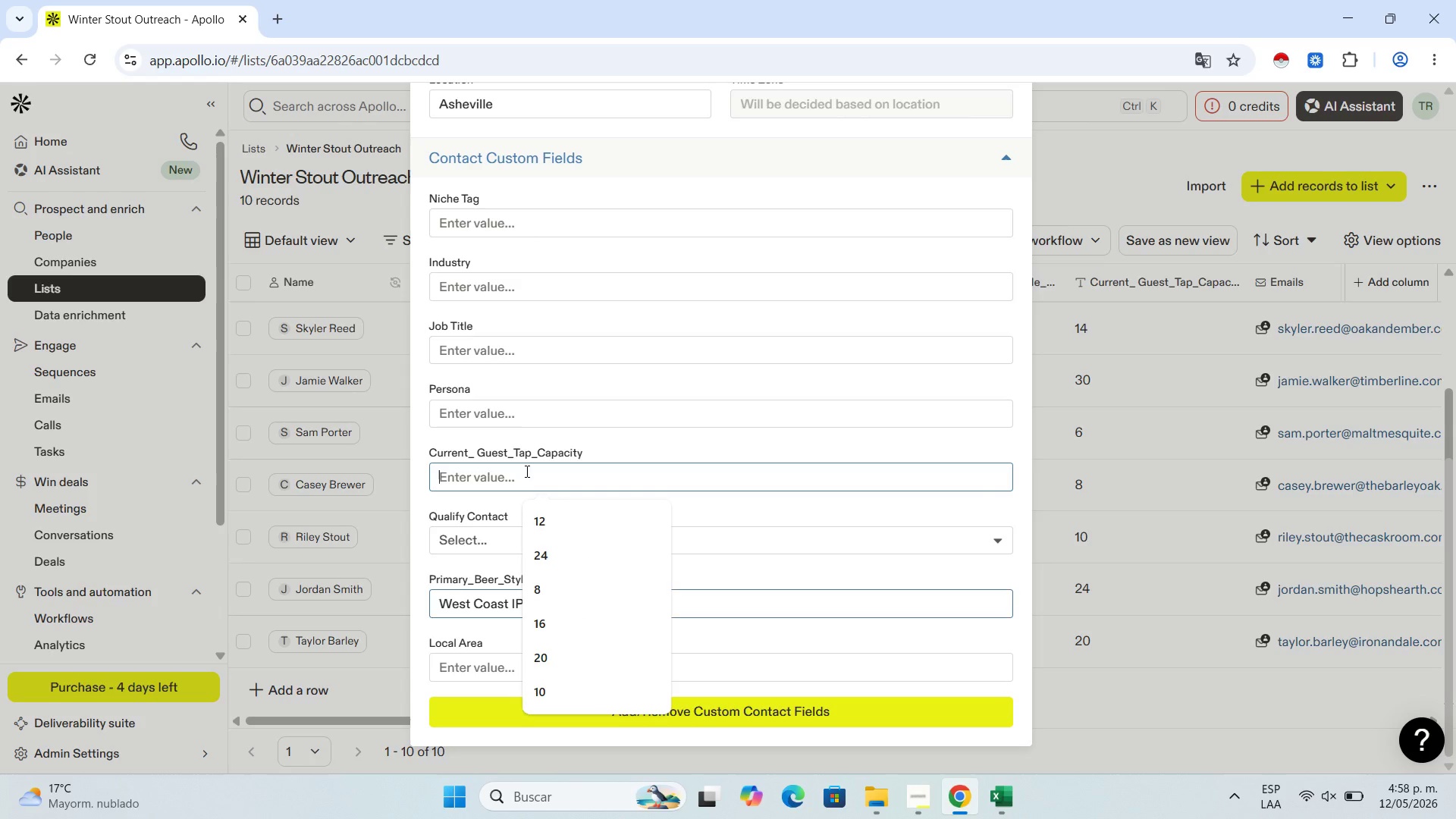 
key(Control+V)
 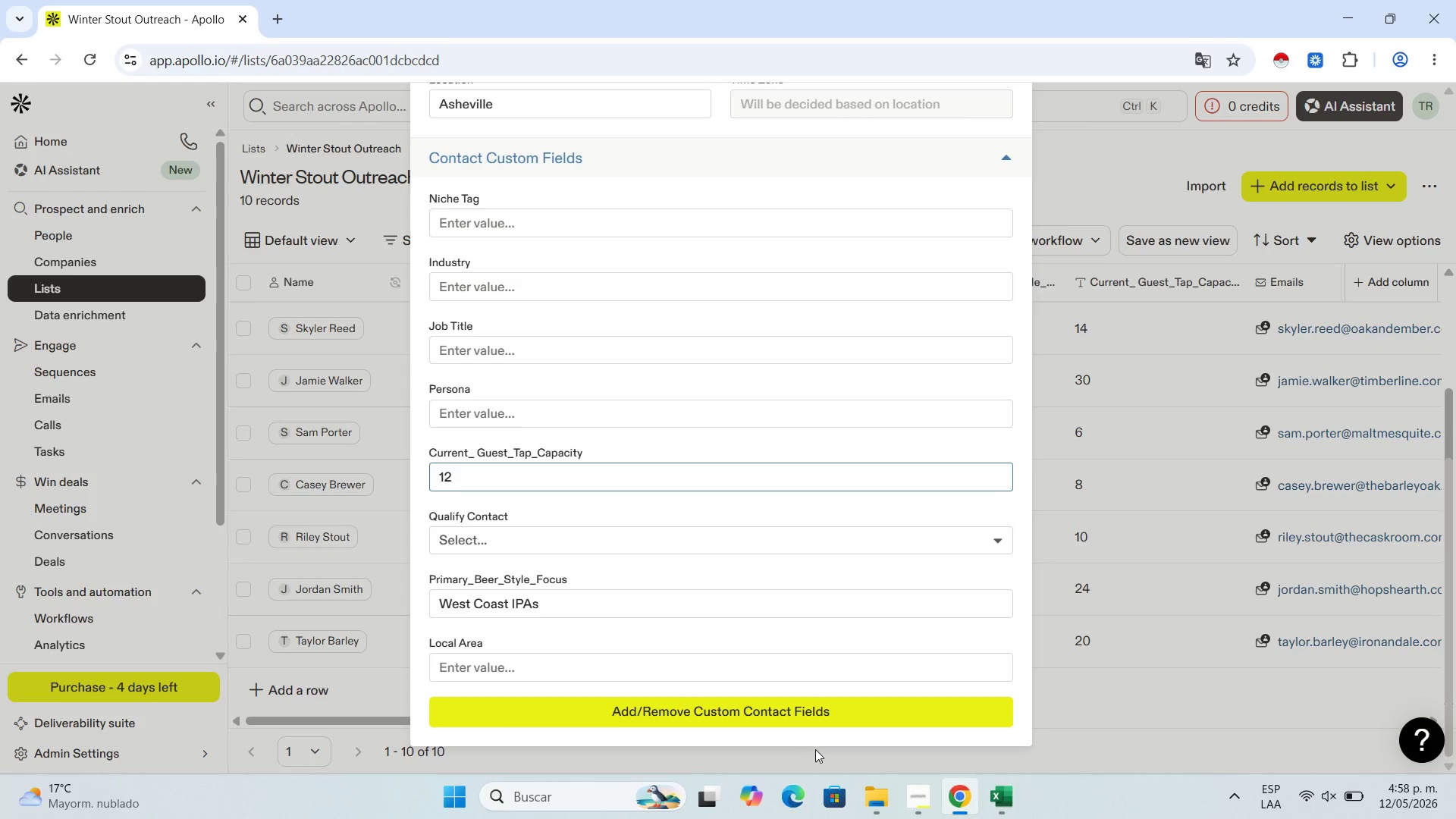 
left_click([992, 794])
 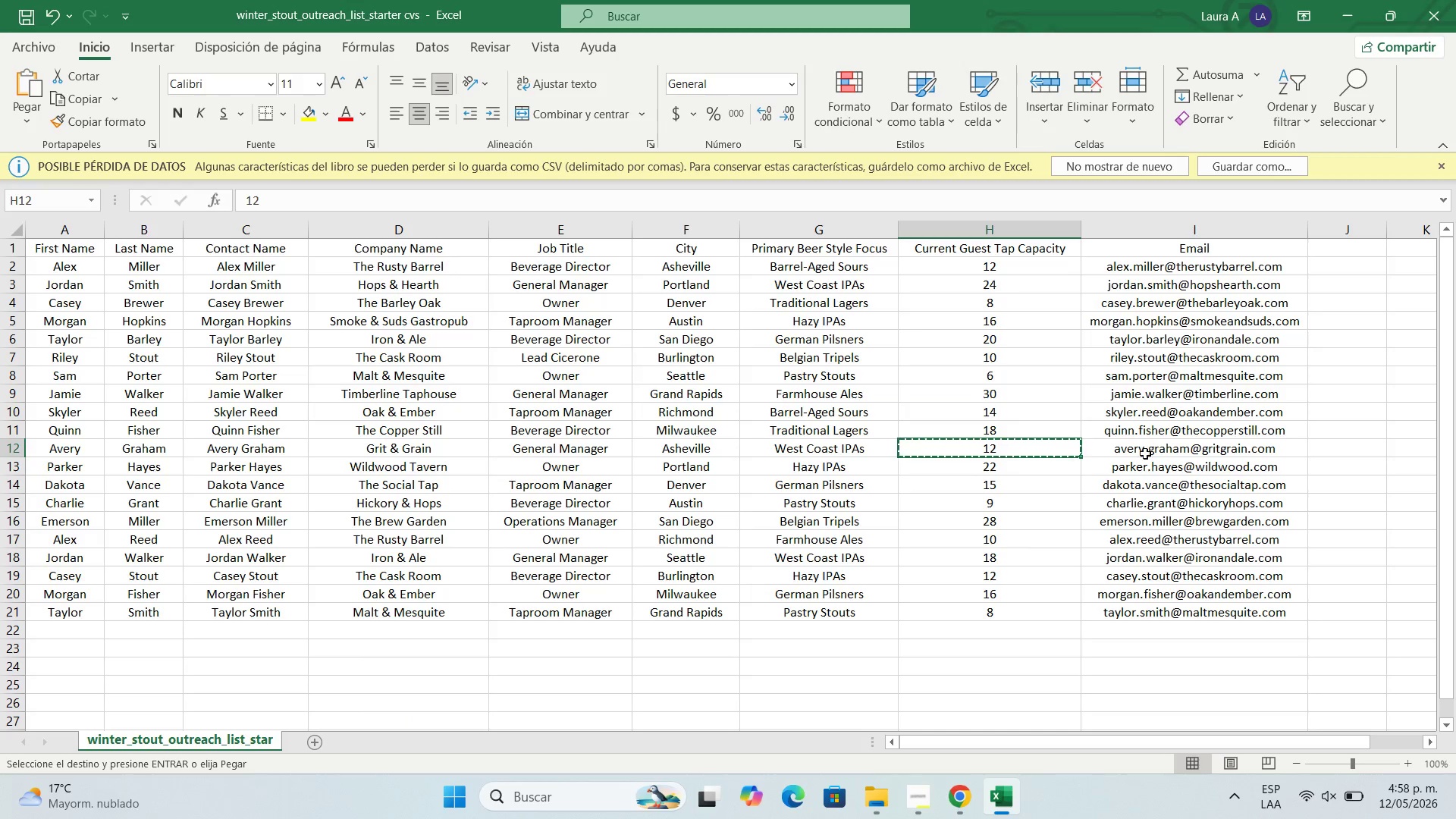 
left_click([1145, 453])
 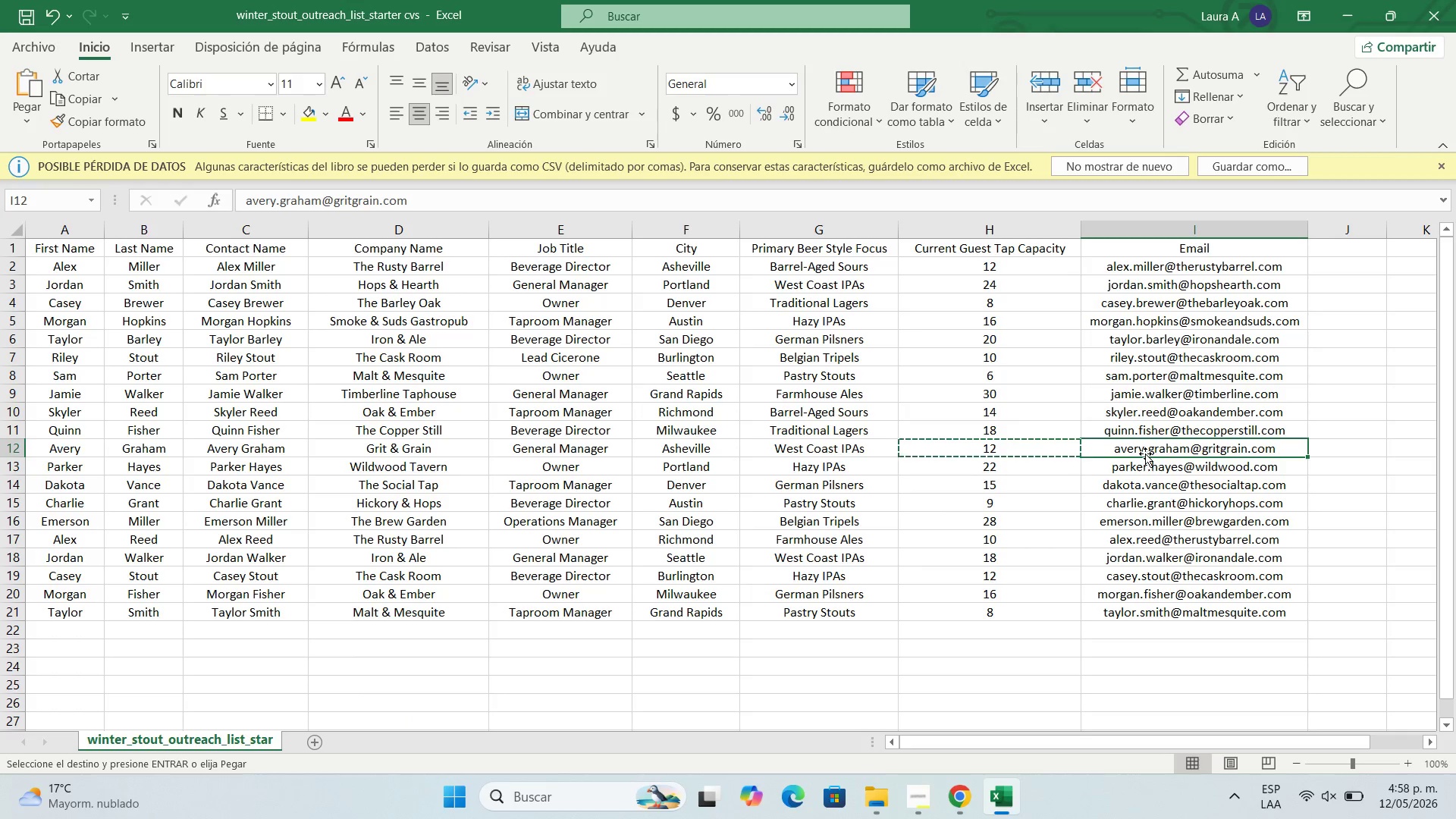 
key(Control+C)
 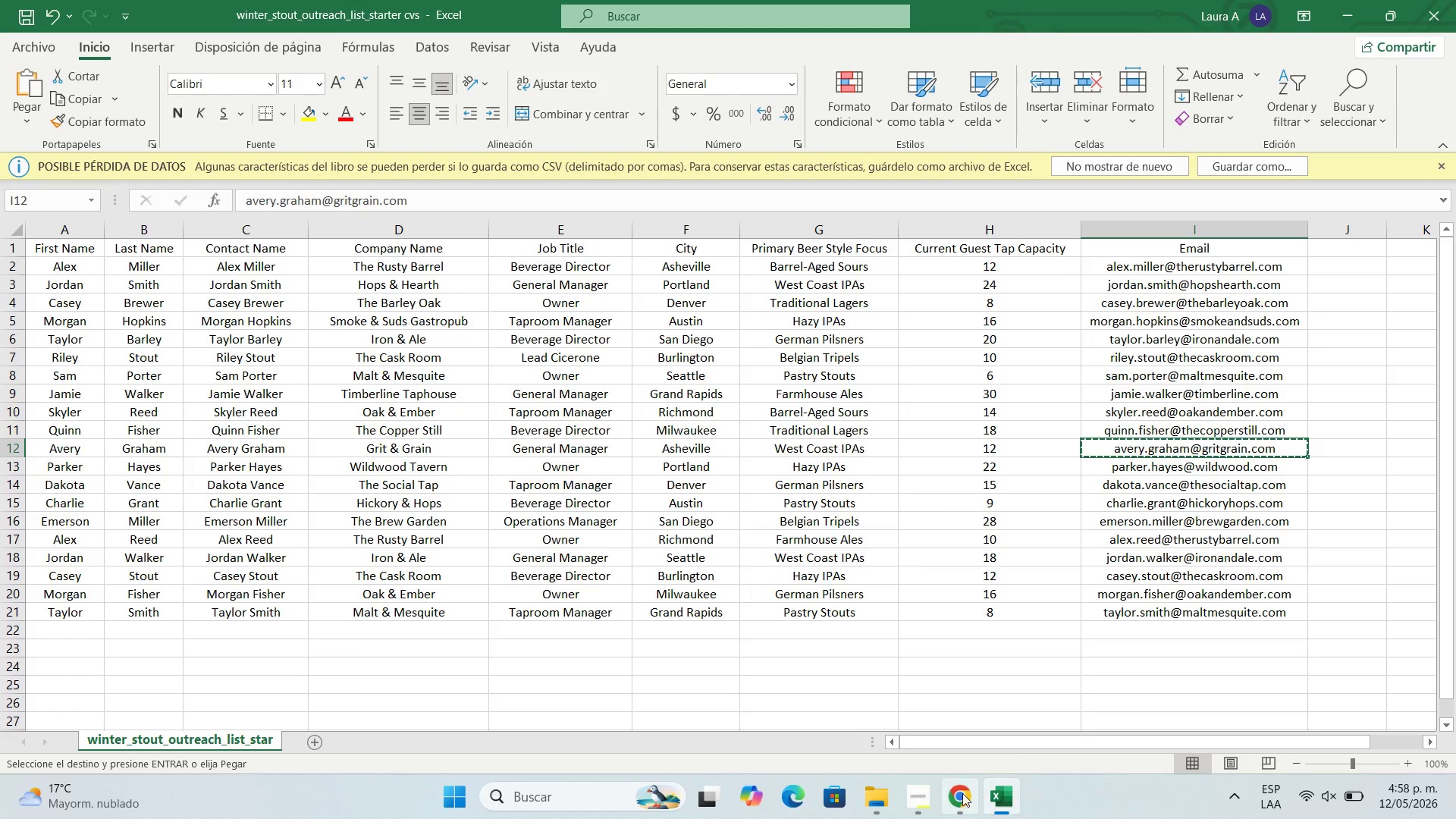 
left_click([955, 798])
 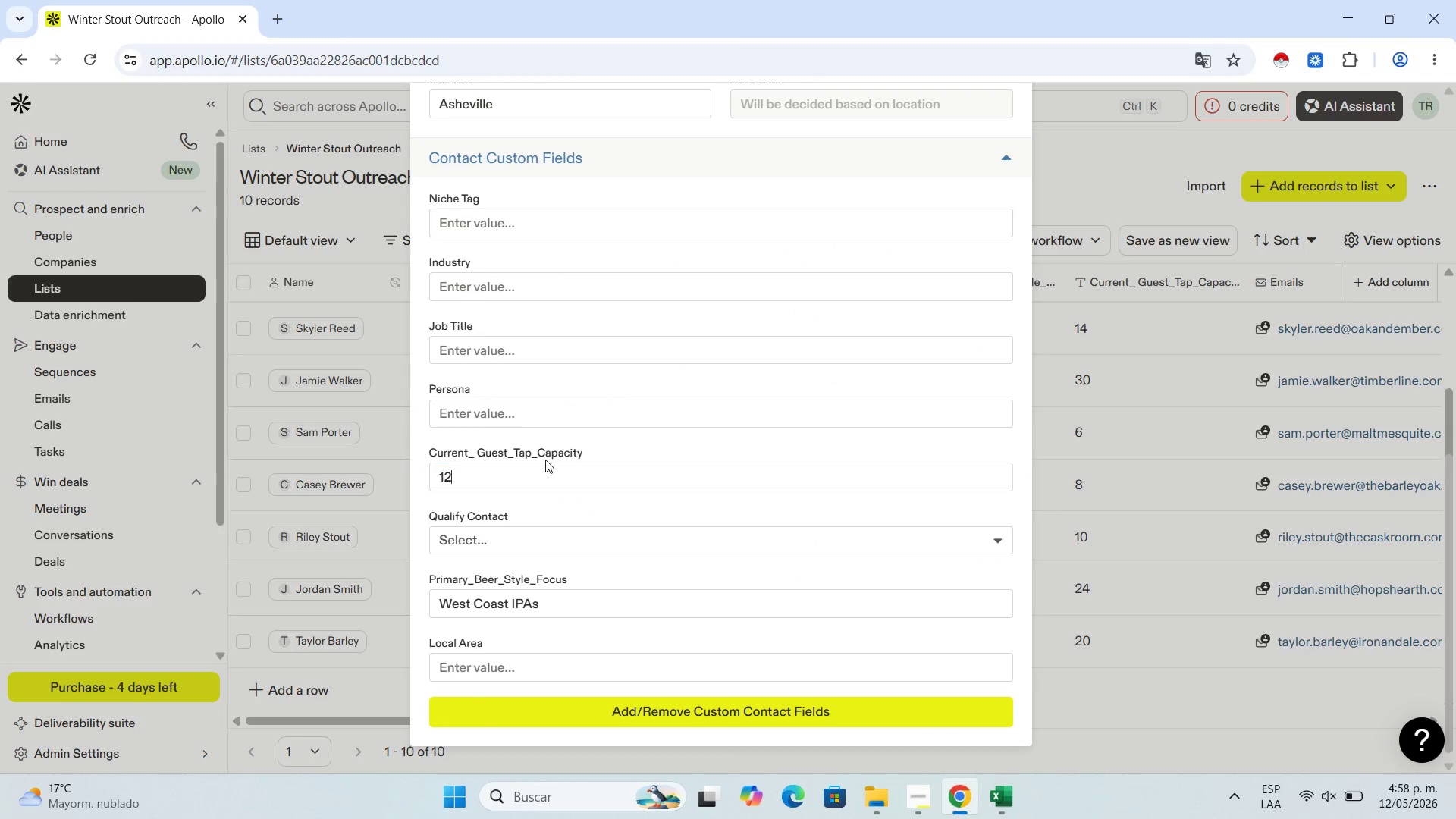 
scroll: coordinate [547, 458], scroll_direction: up, amount: 9.0
 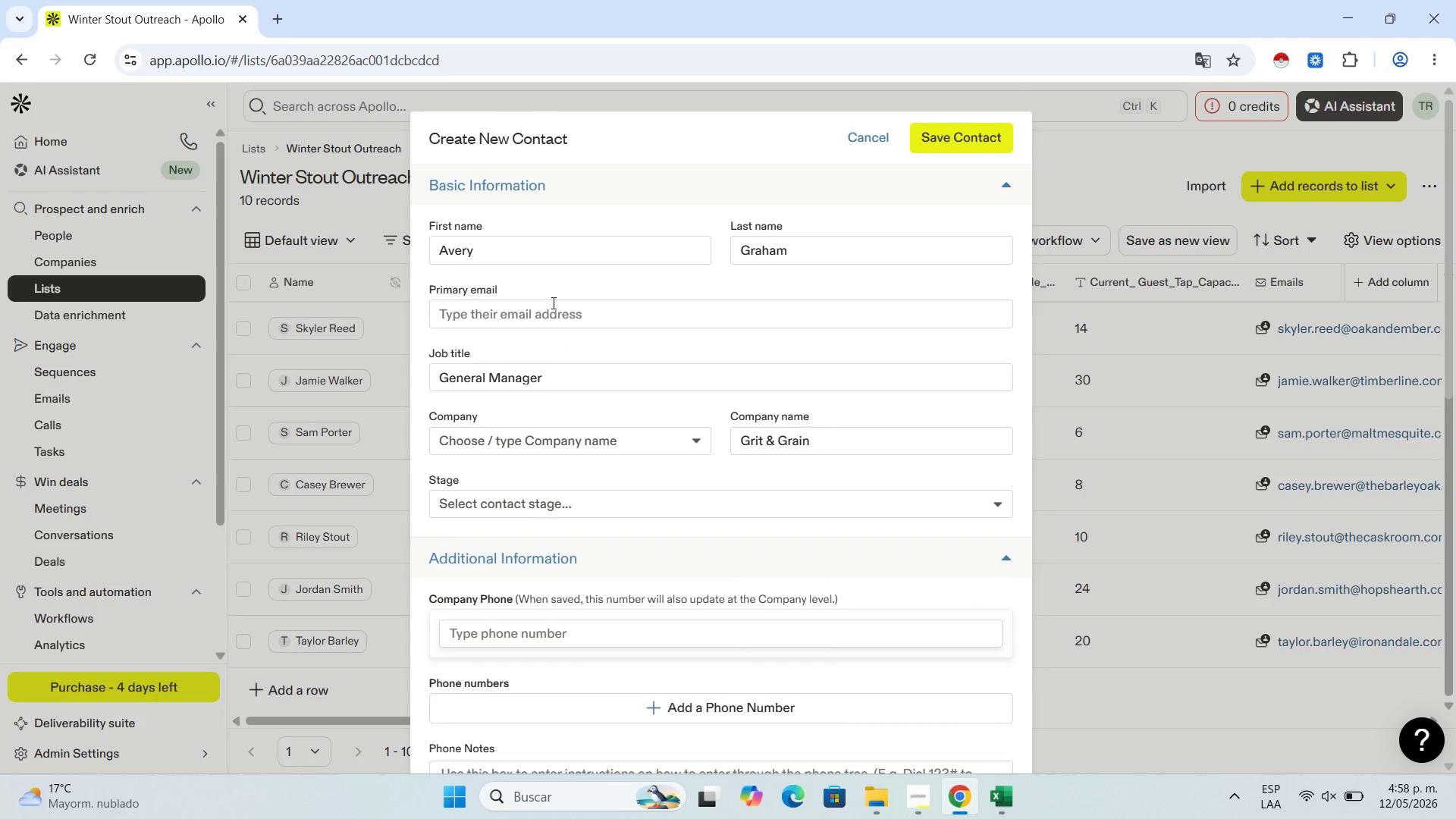 
left_click([554, 309])
 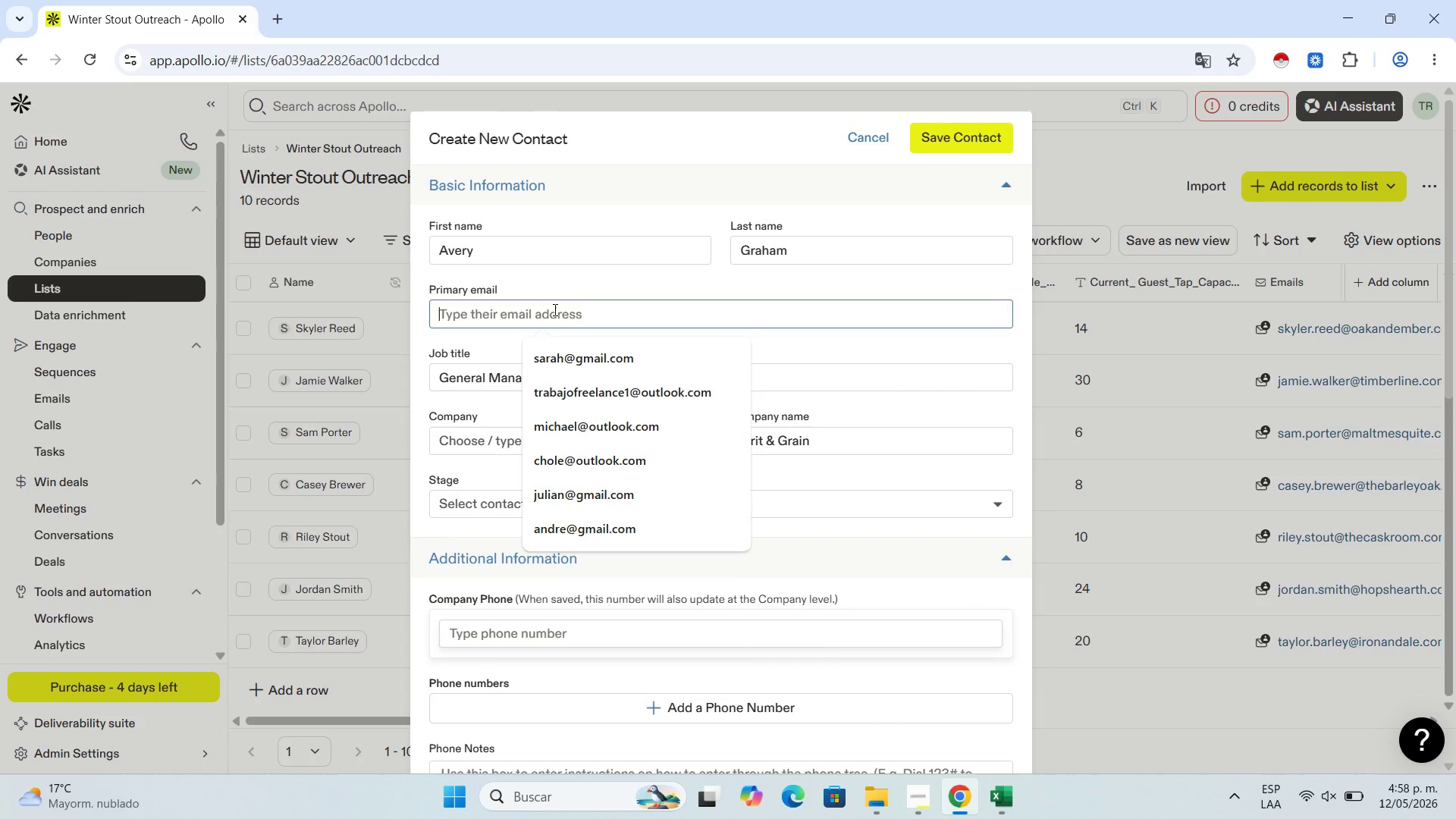 
key(Control+V)
 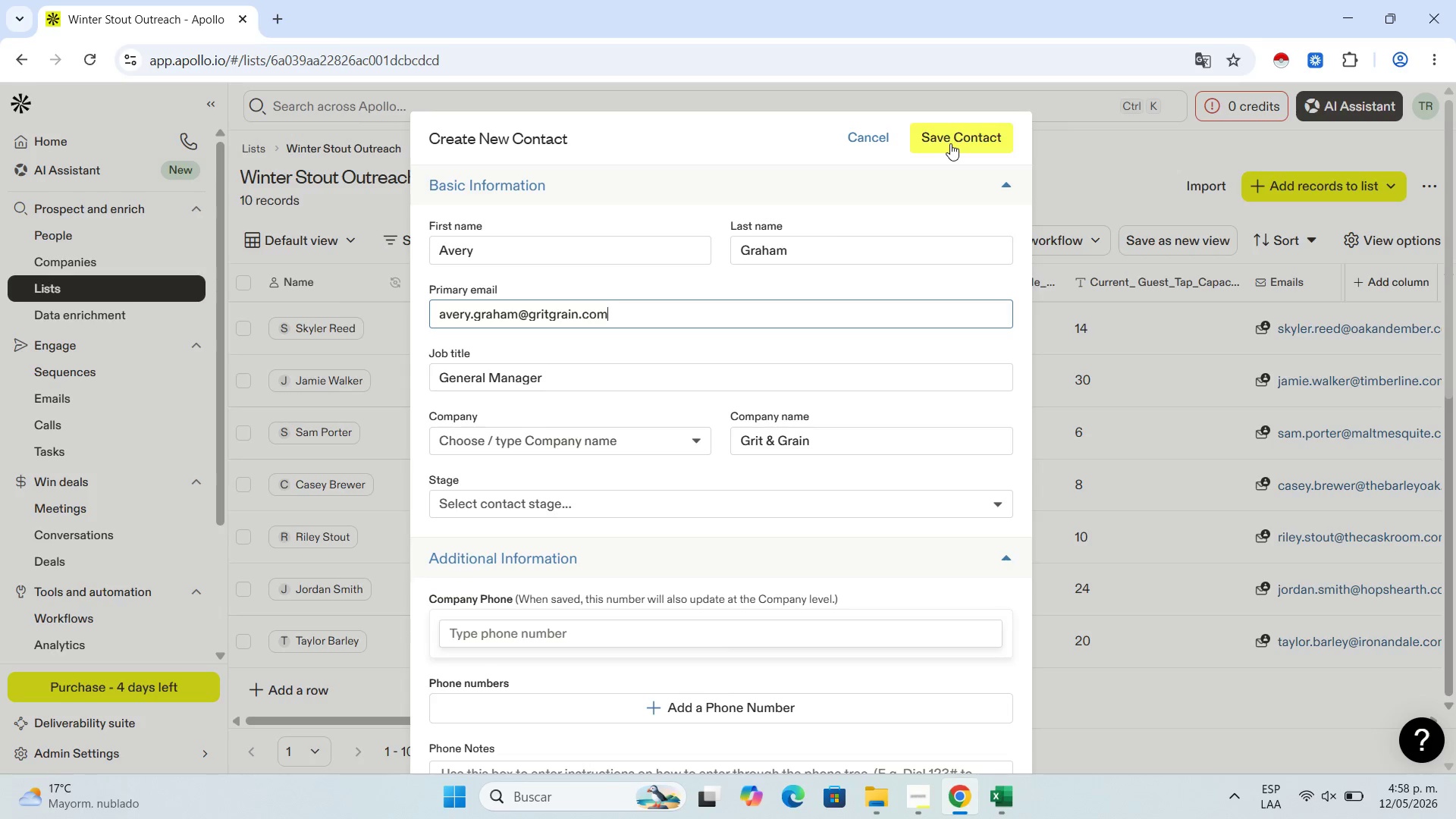 
left_click([950, 143])
 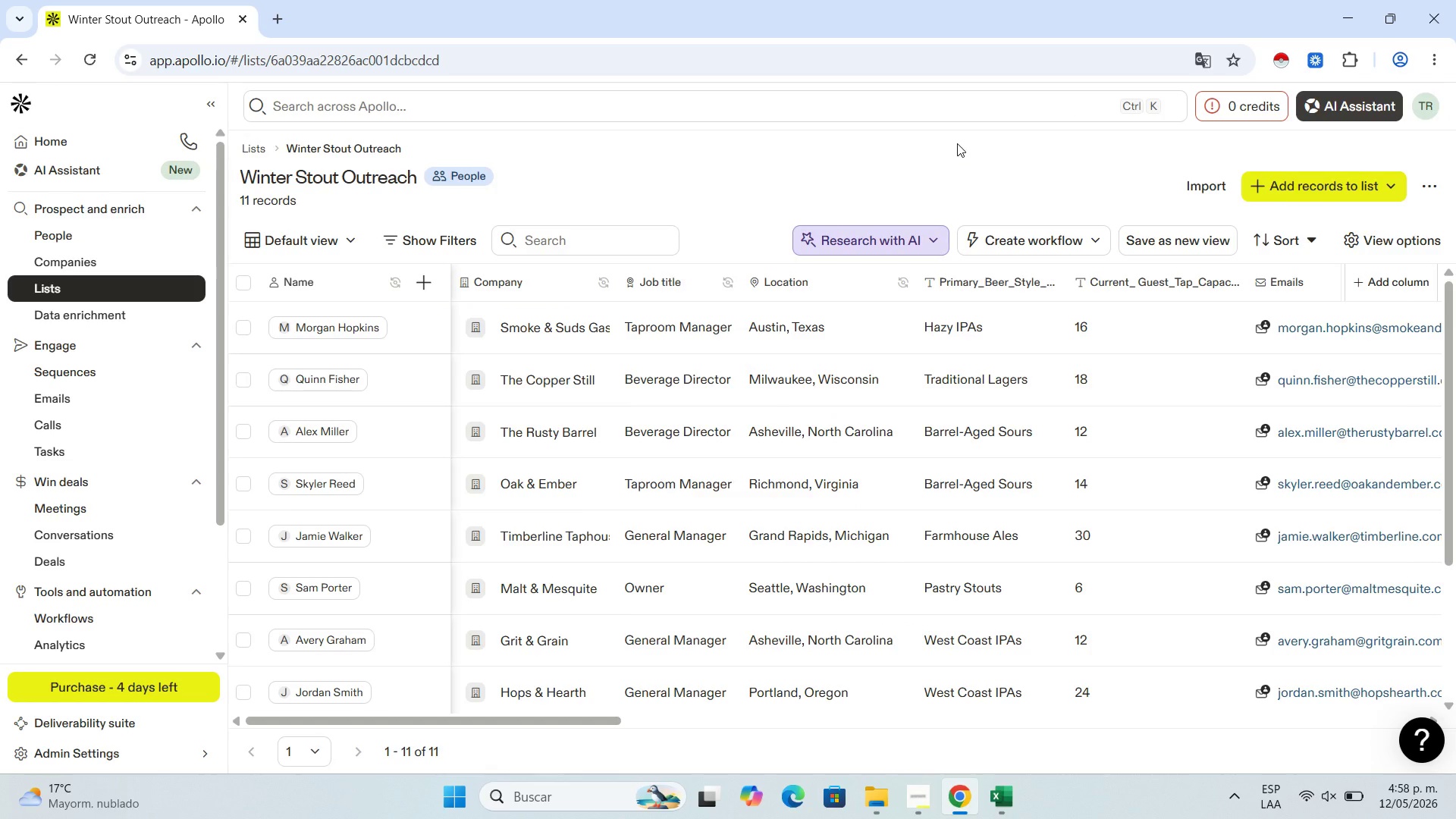 
wait(35.03)
 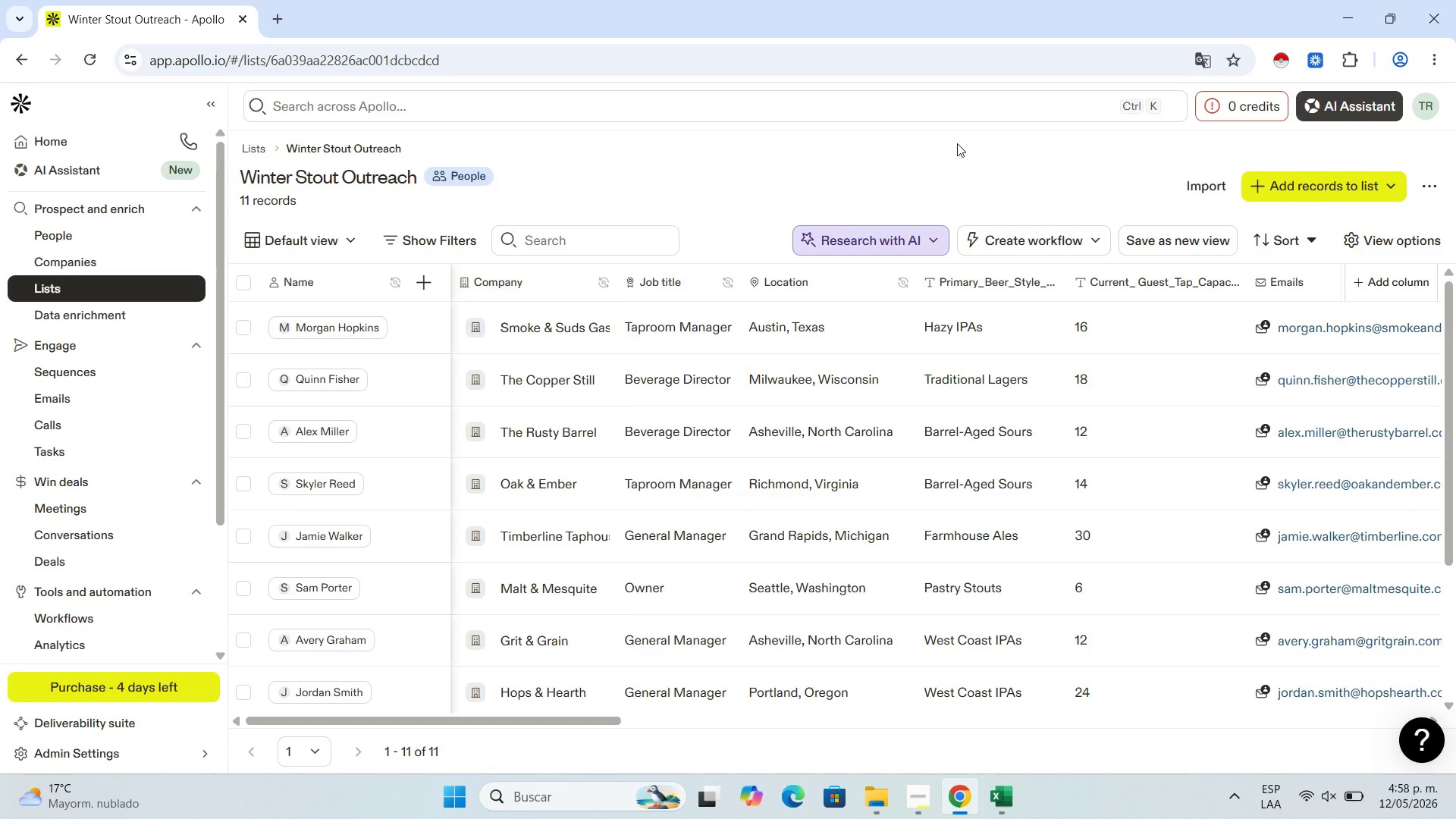 
left_click([914, 794])